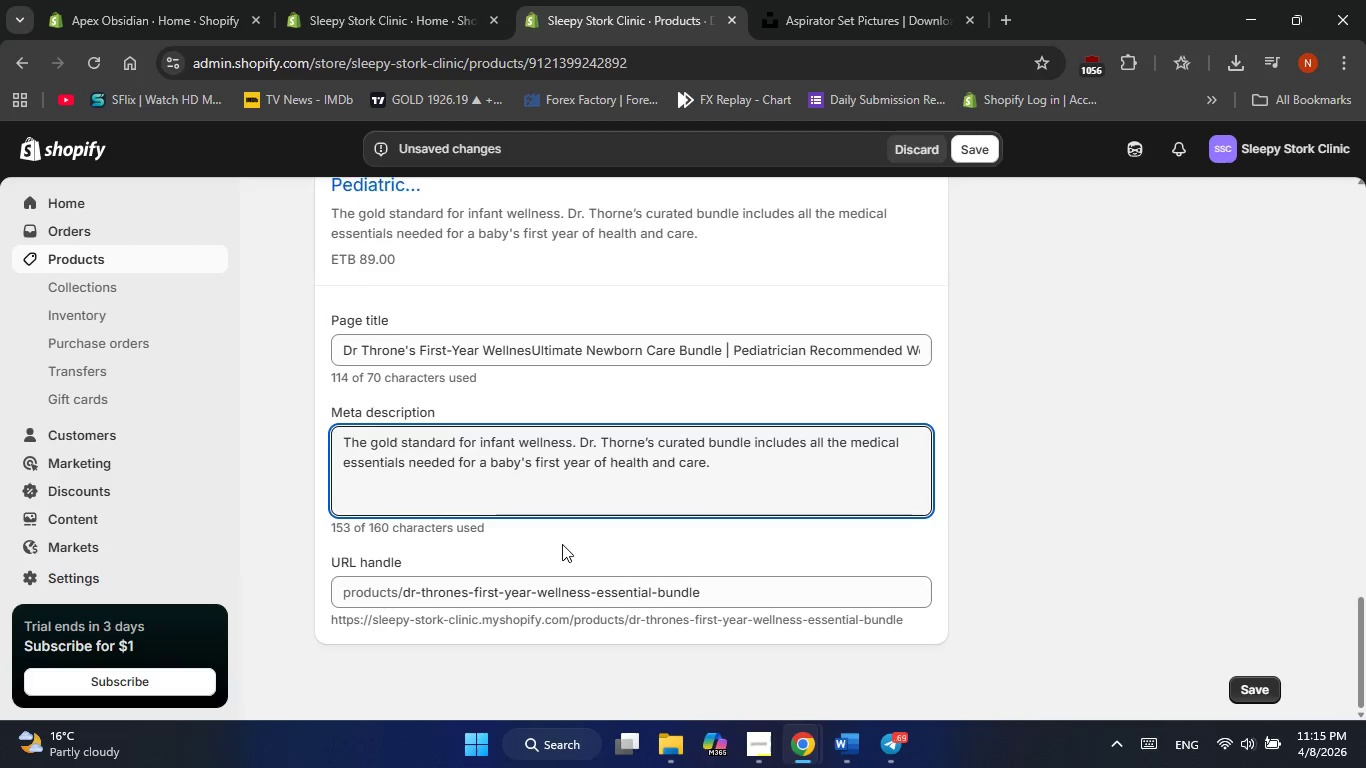 
scroll: coordinate [562, 544], scroll_direction: up, amount: 1.0
 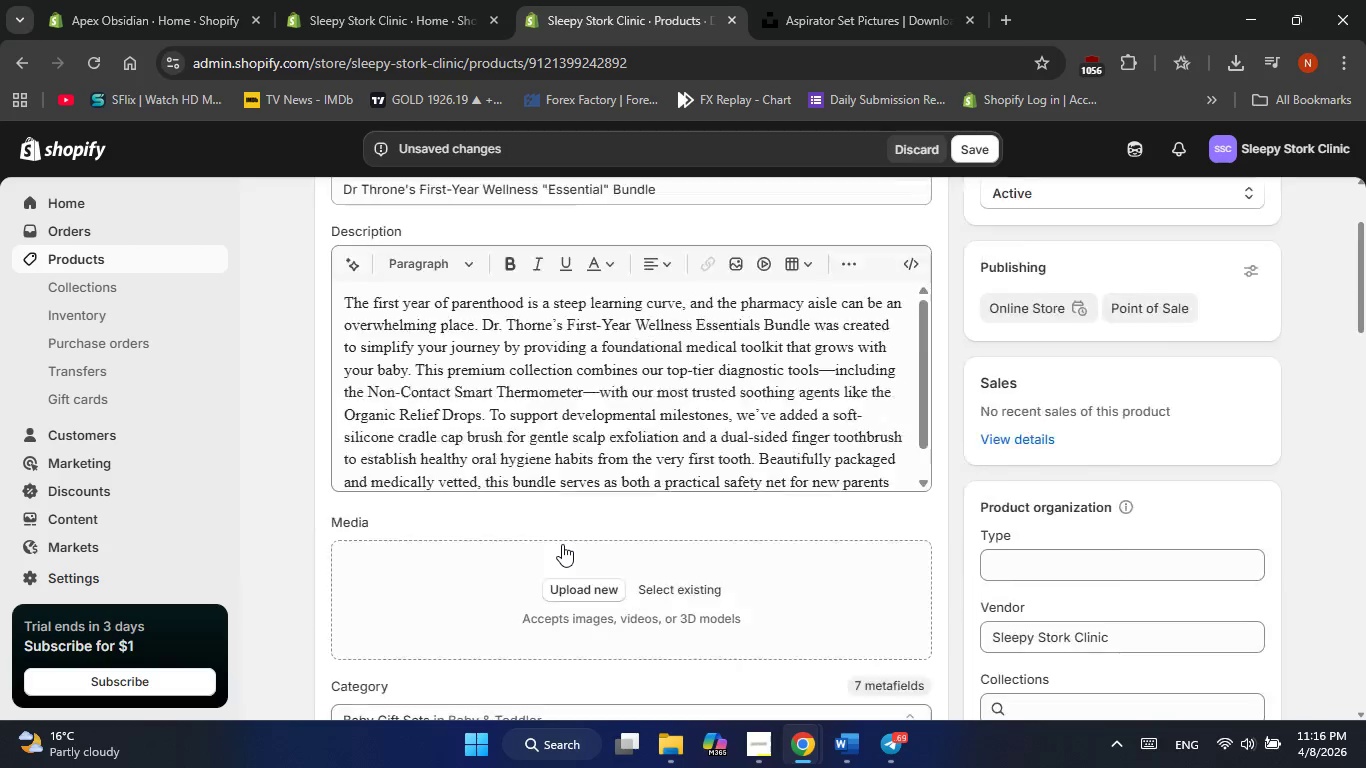 
left_click([1031, 628])
 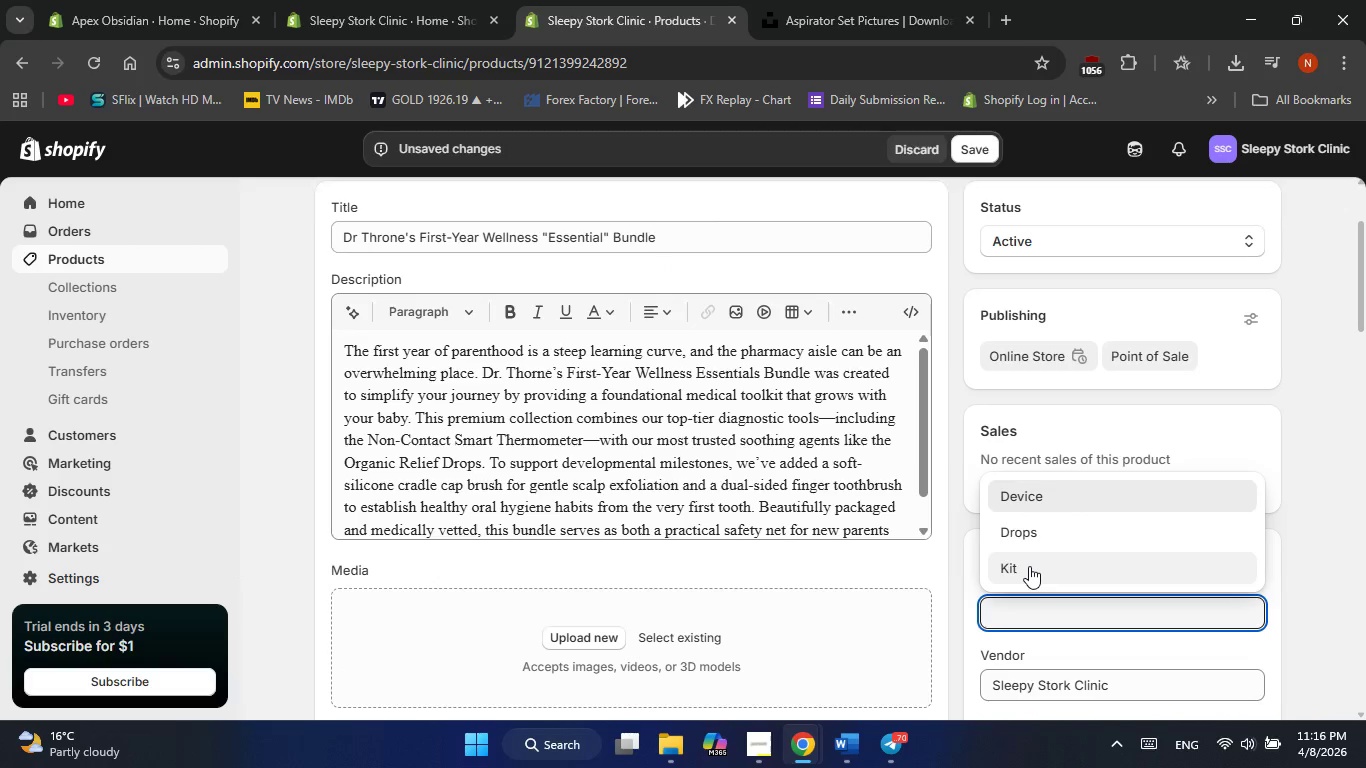 
wait(5.31)
 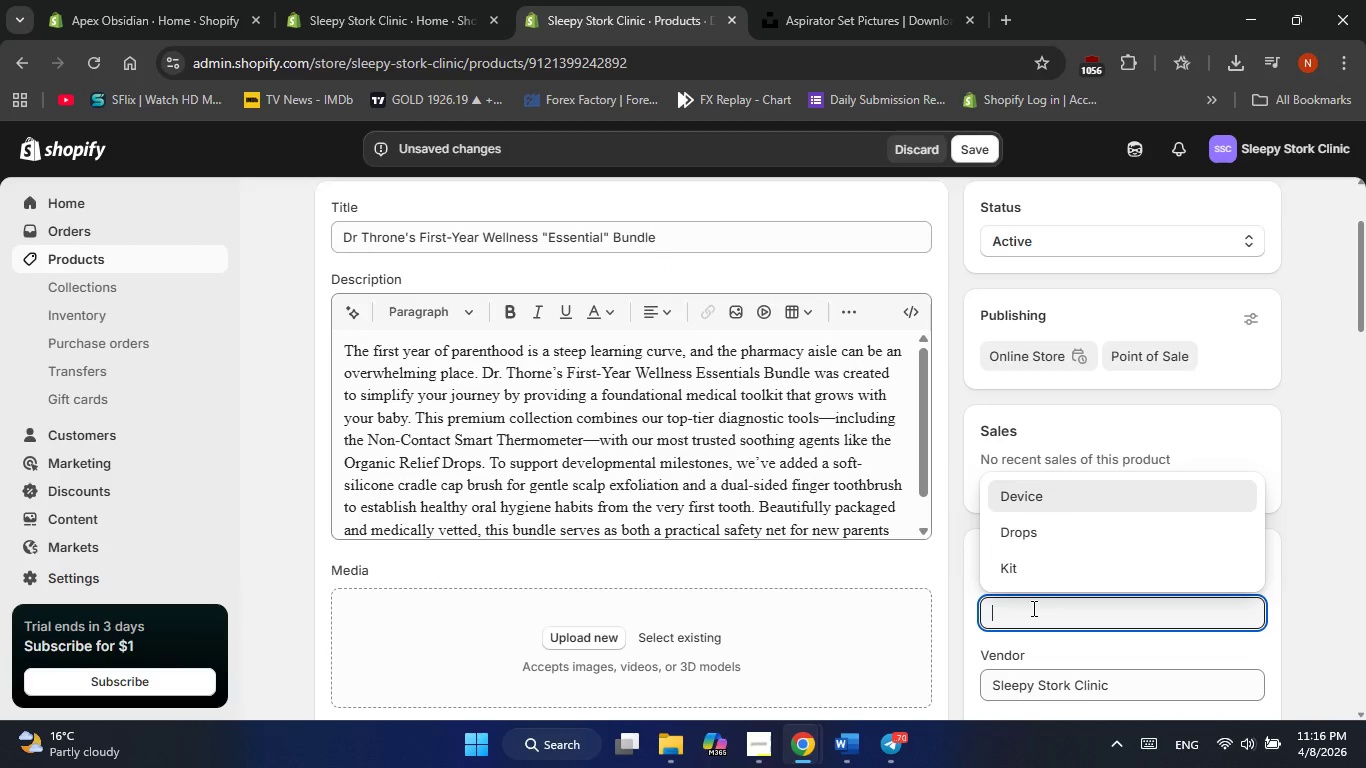 
left_click([1024, 612])
 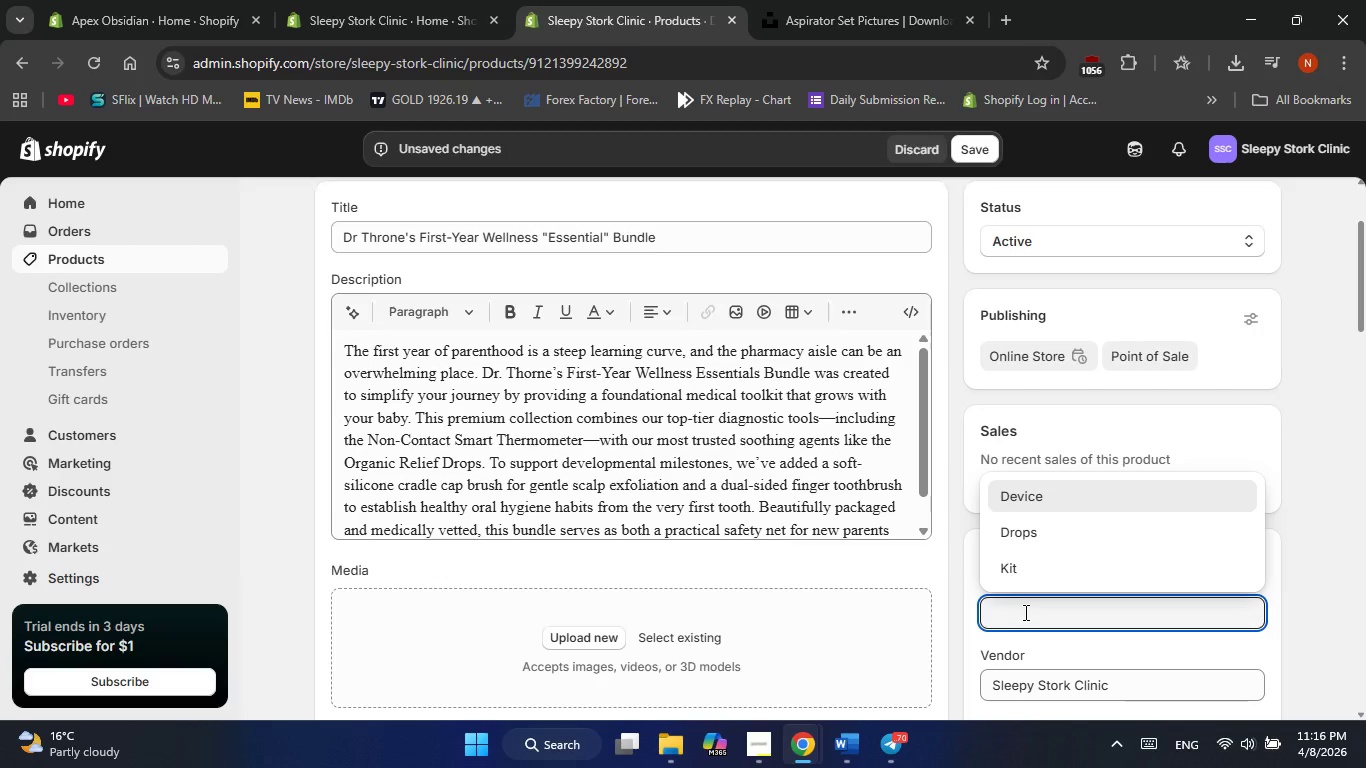 
type(Bundle)
 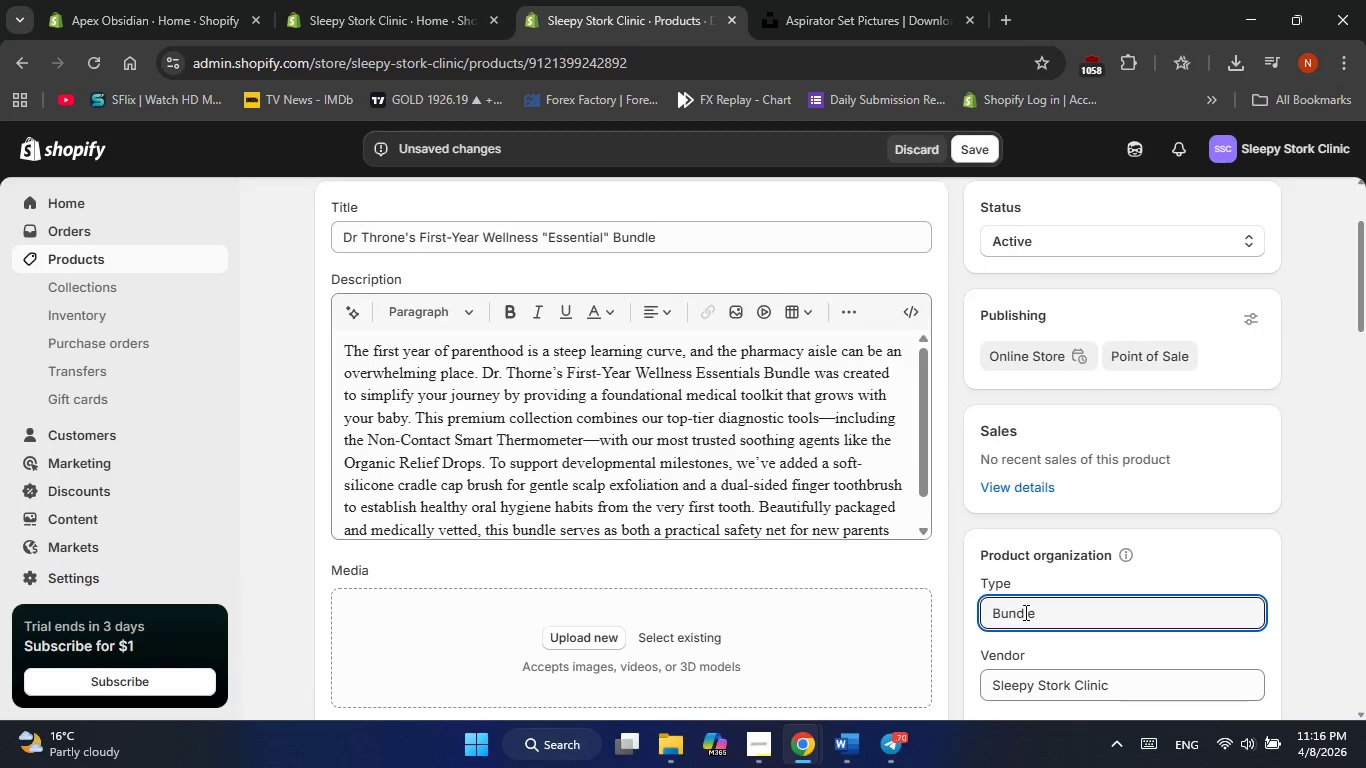 
scroll: coordinate [1024, 612], scroll_direction: down, amount: 2.0
 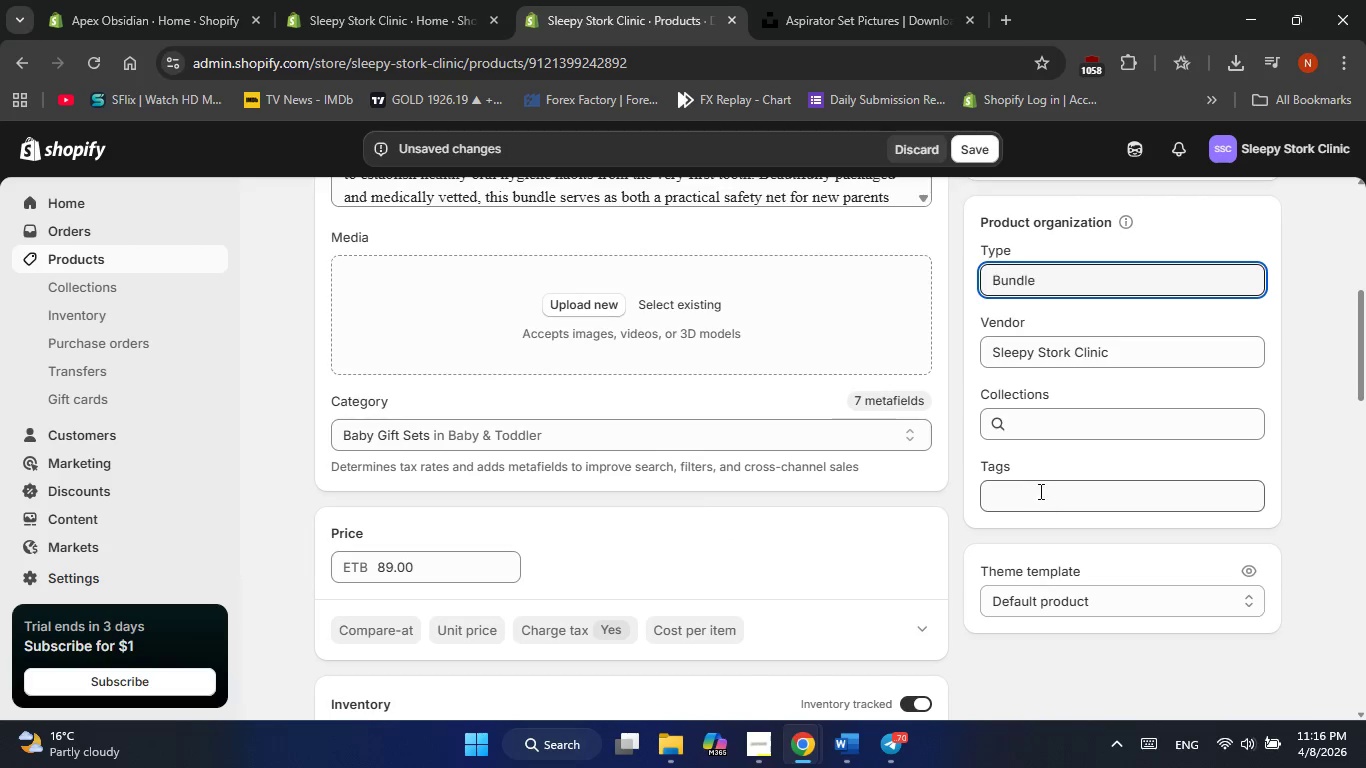 
left_click([1039, 491])
 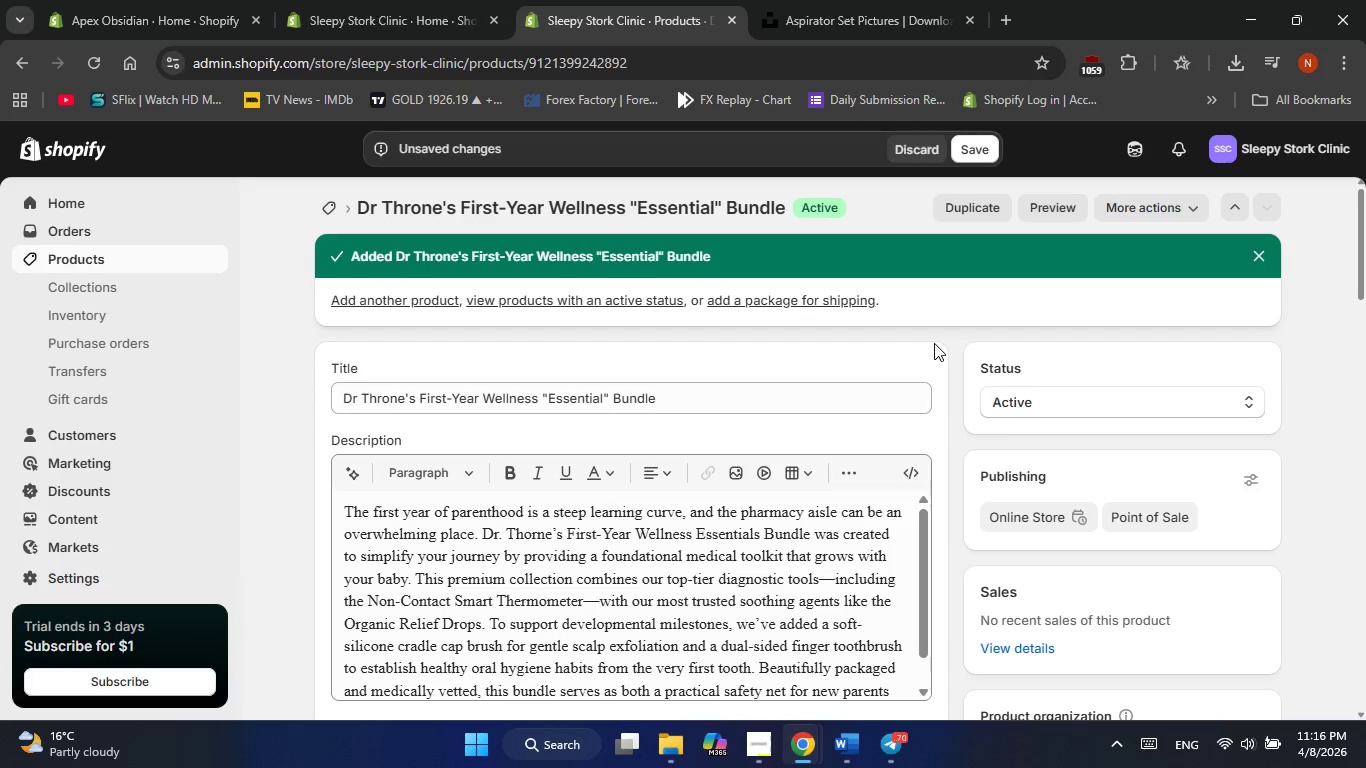 
wait(11.89)
 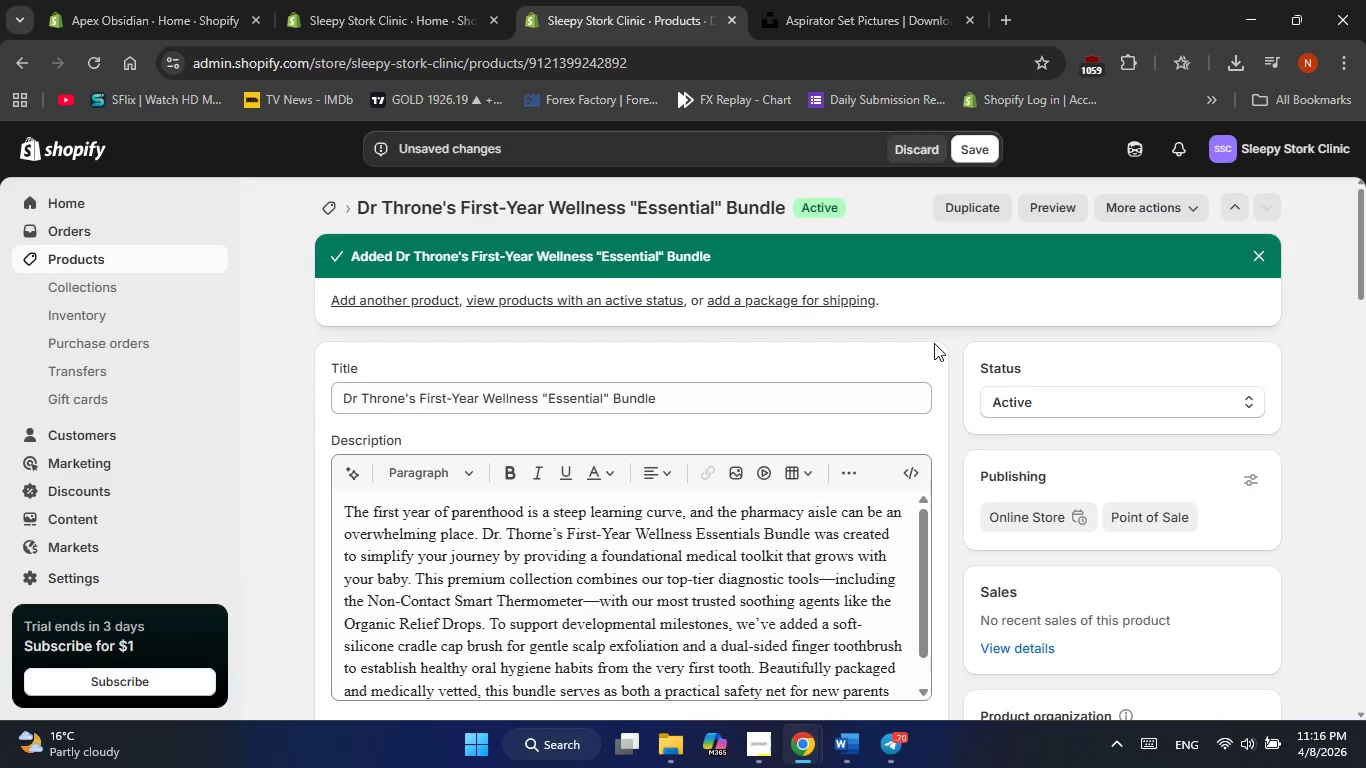 
left_click([1033, 354])
 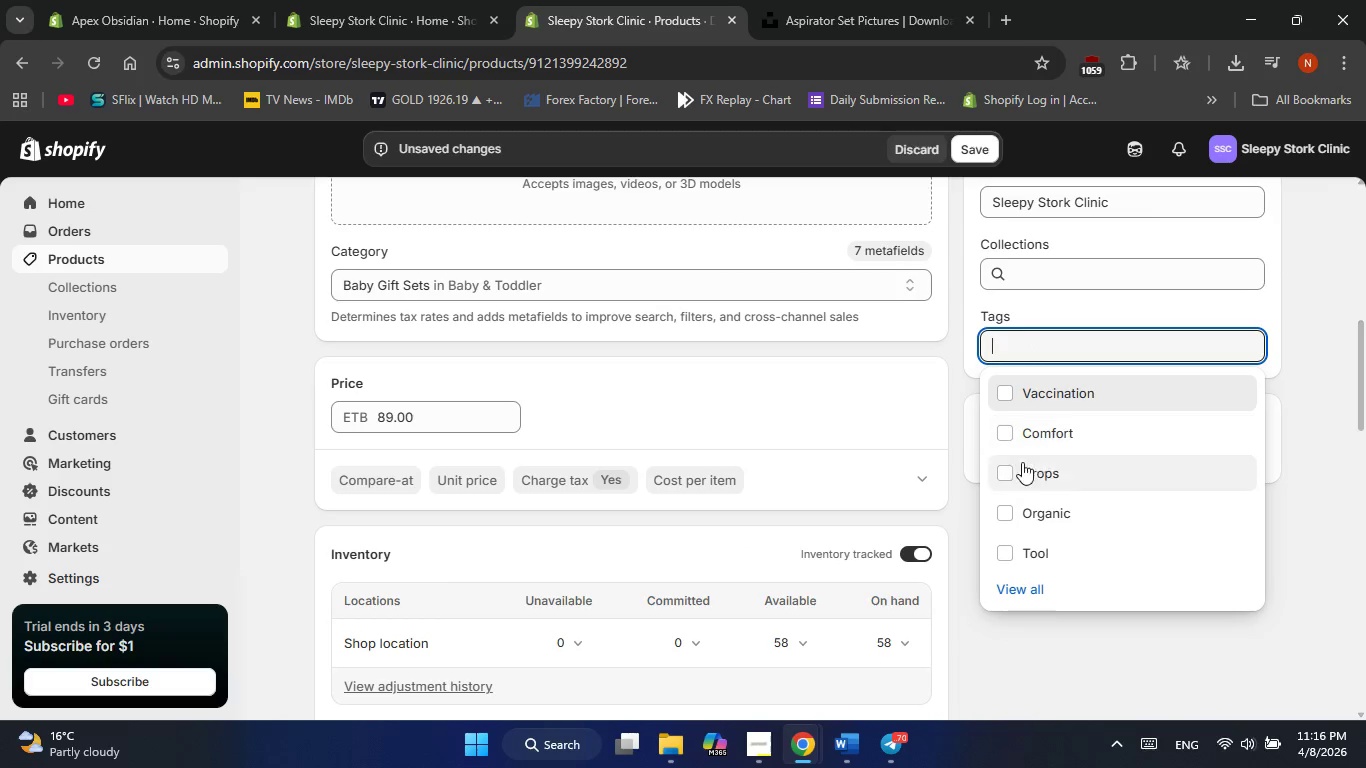 
left_click([1009, 473])
 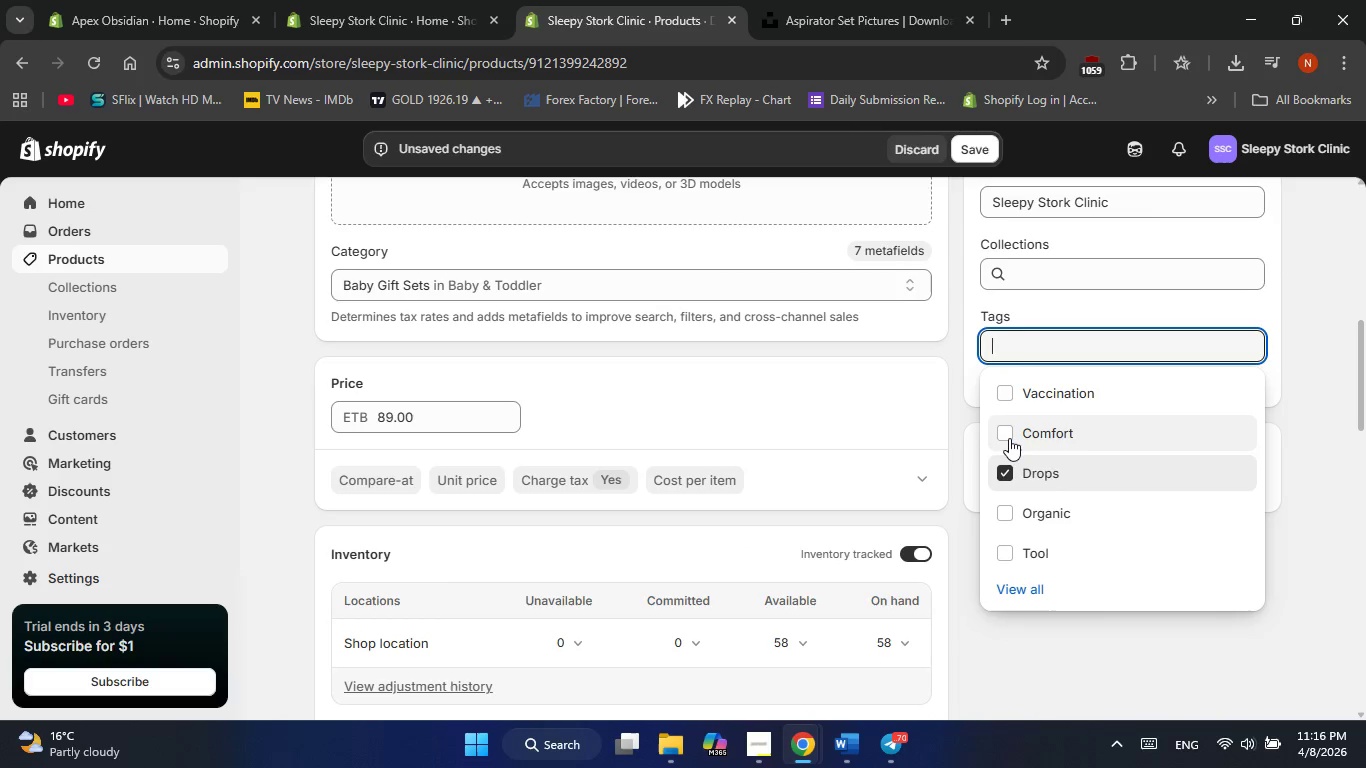 
left_click([1009, 438])
 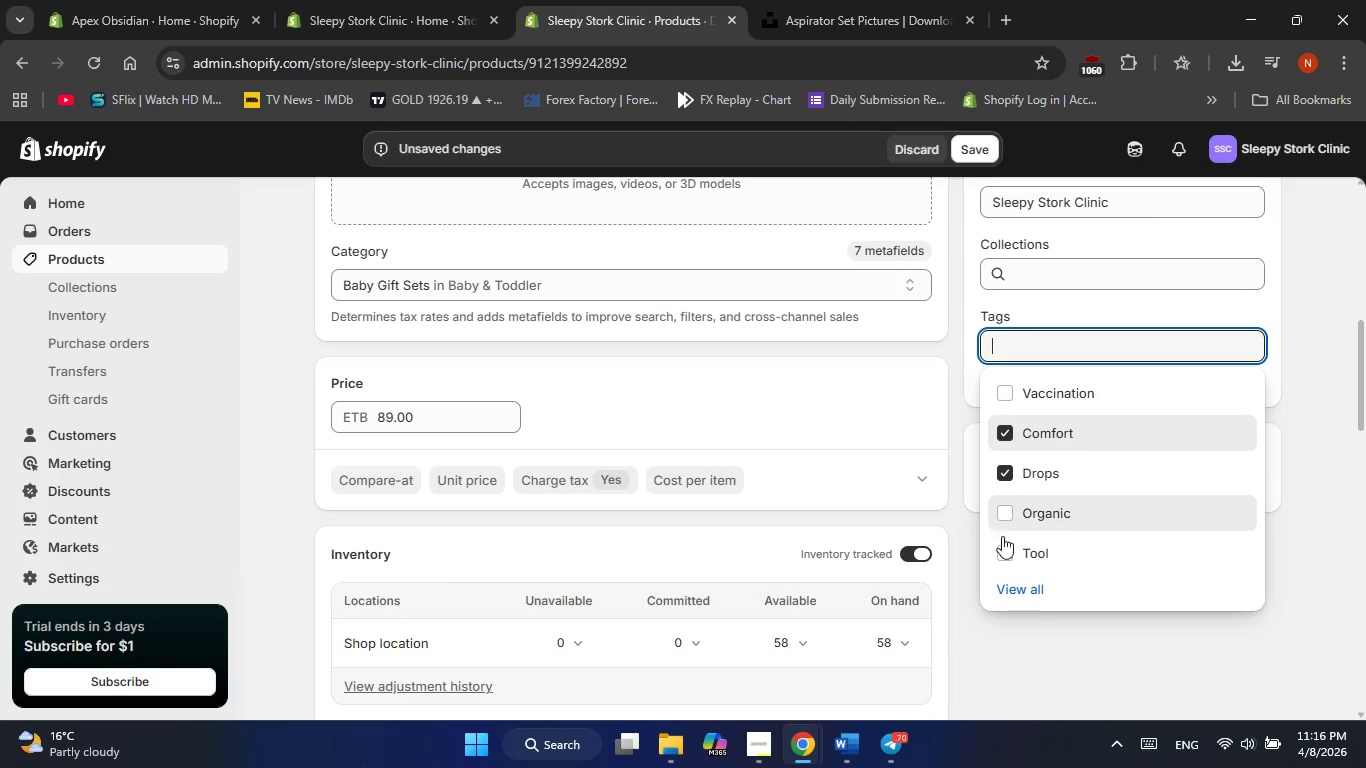 
double_click([1000, 551])
 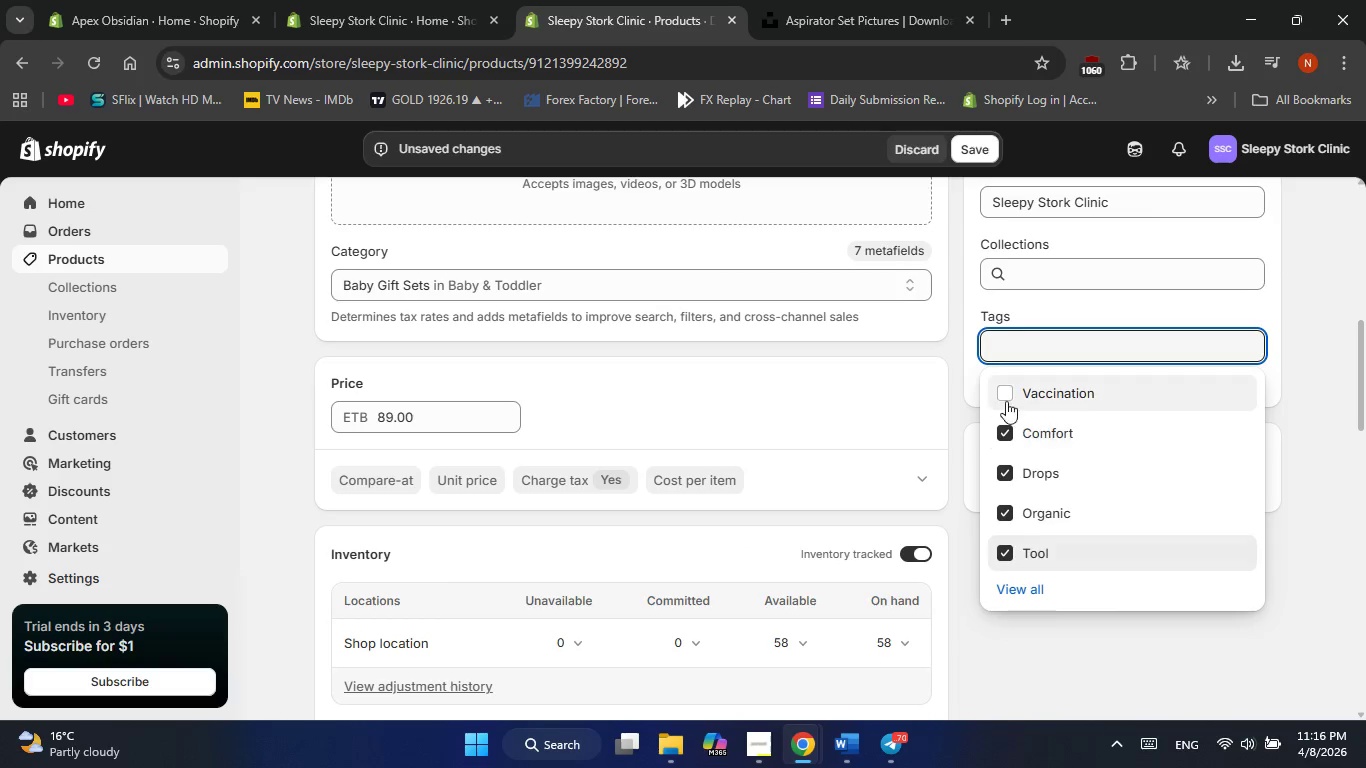 
left_click([1006, 399])
 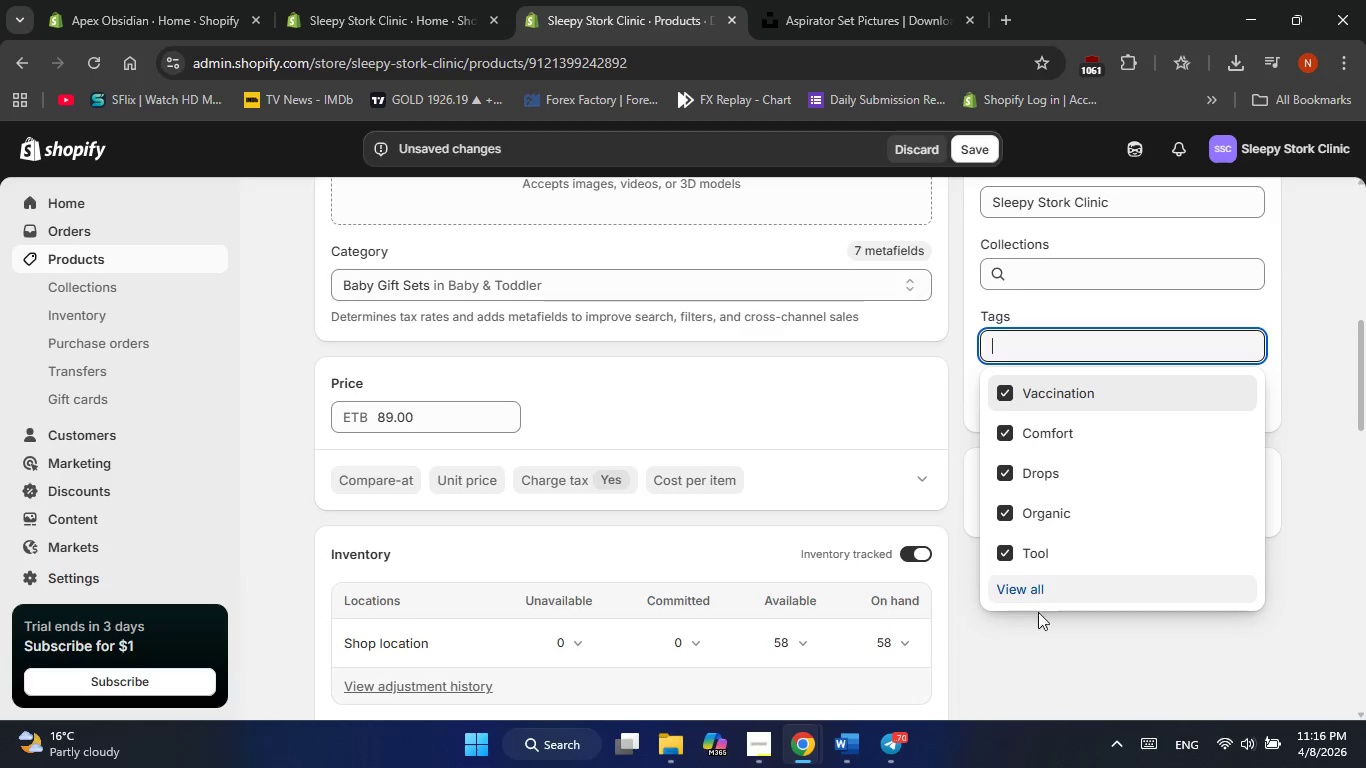 
left_click([1039, 622])
 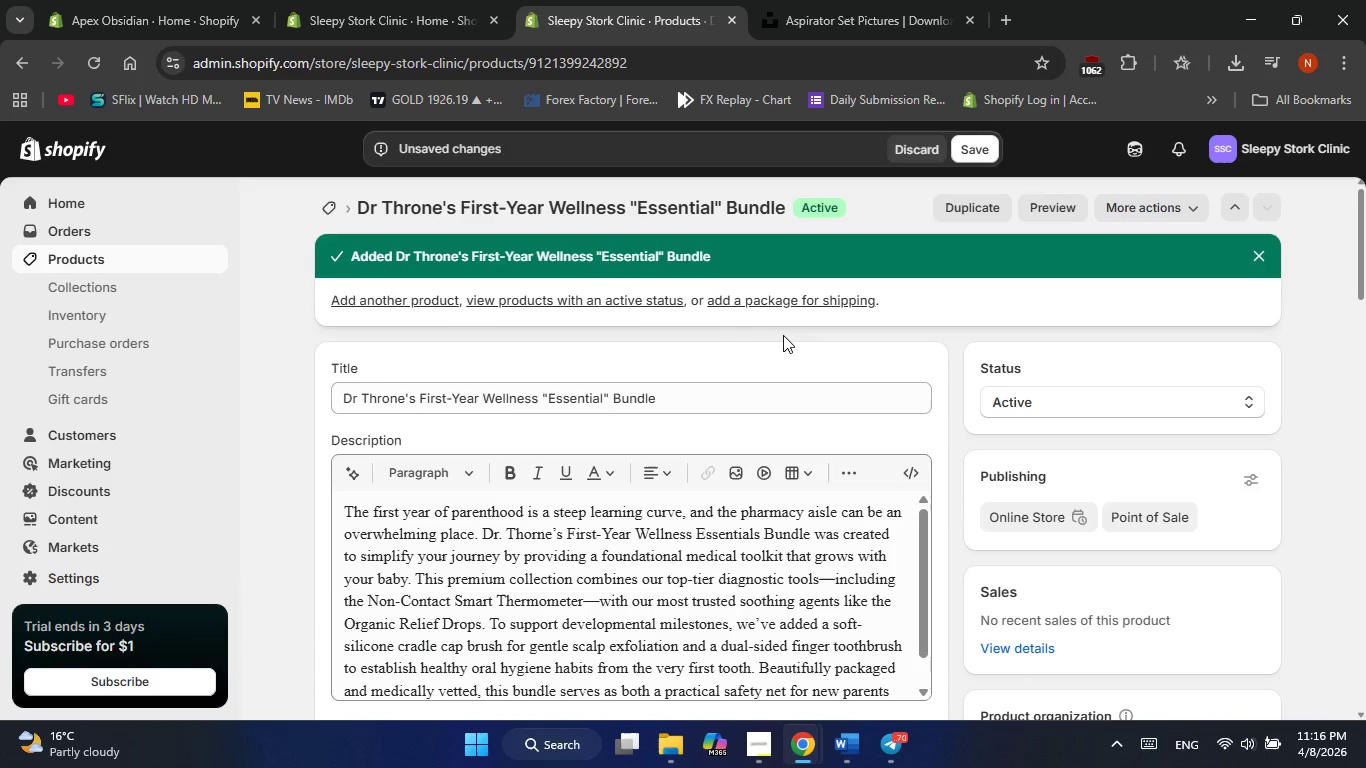 
wait(14.73)
 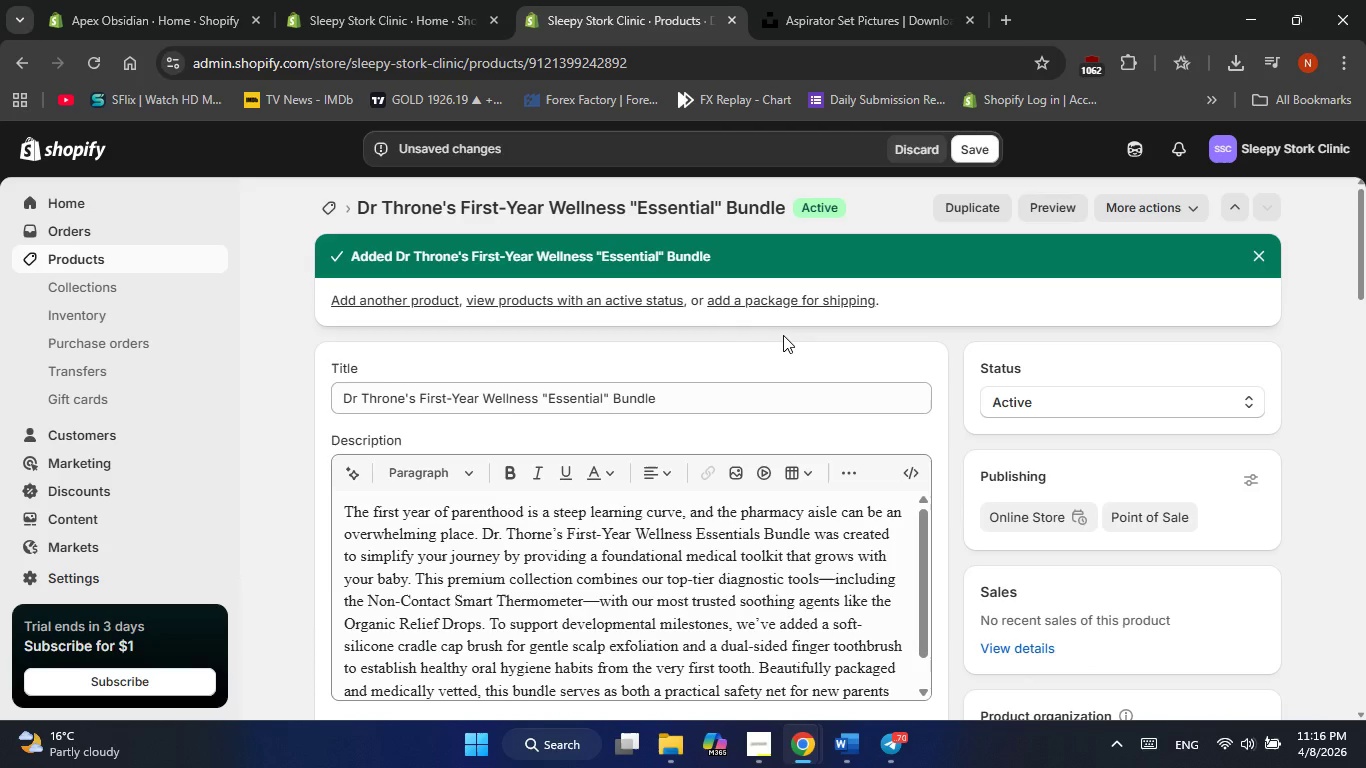 
left_click([973, 159])
 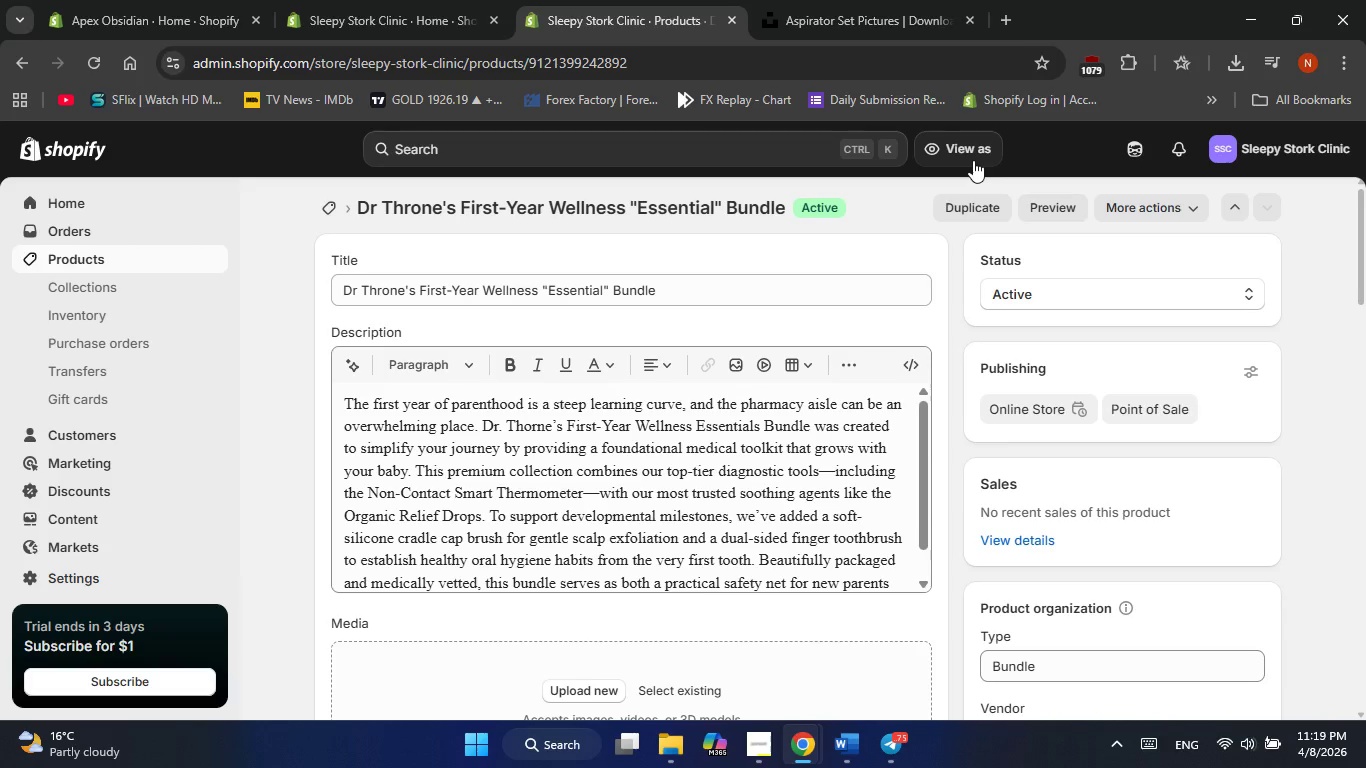 
wait(142.69)
 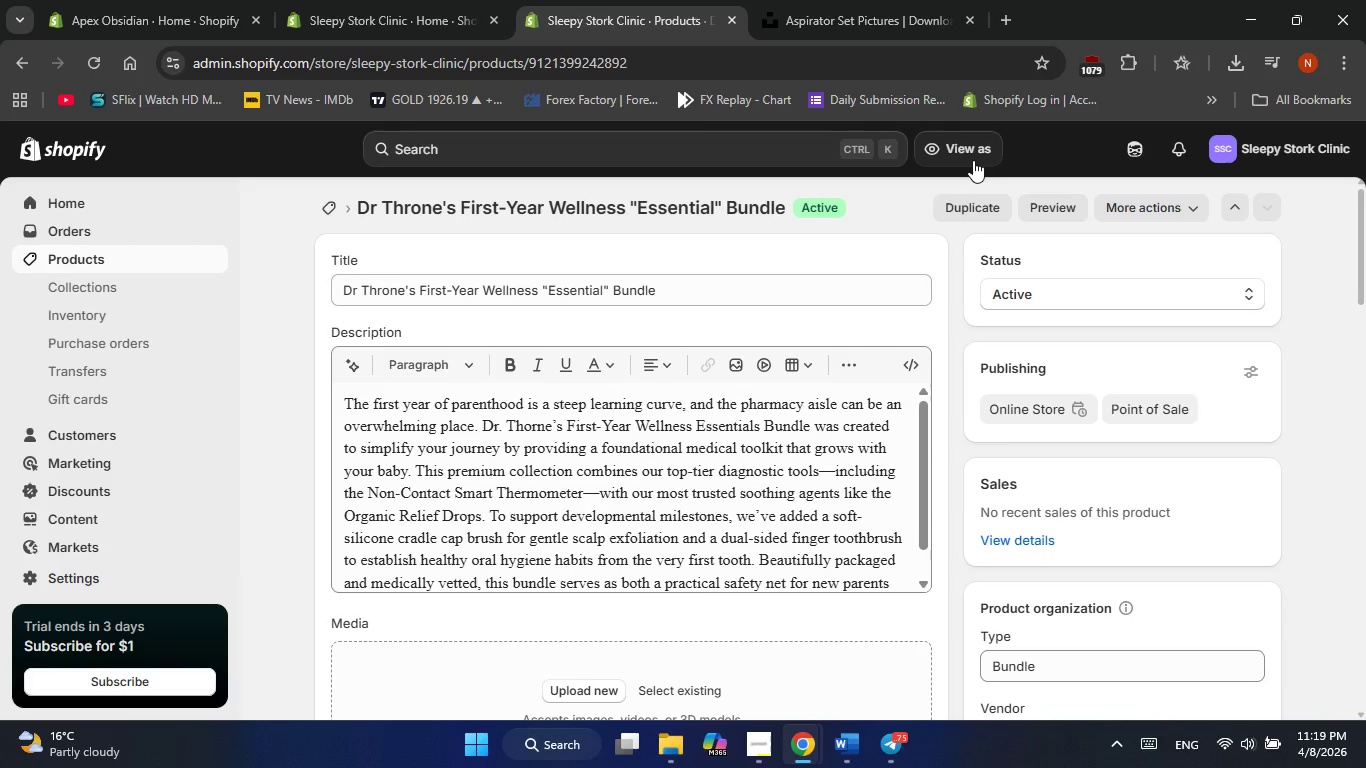 
left_click([286, 375])
 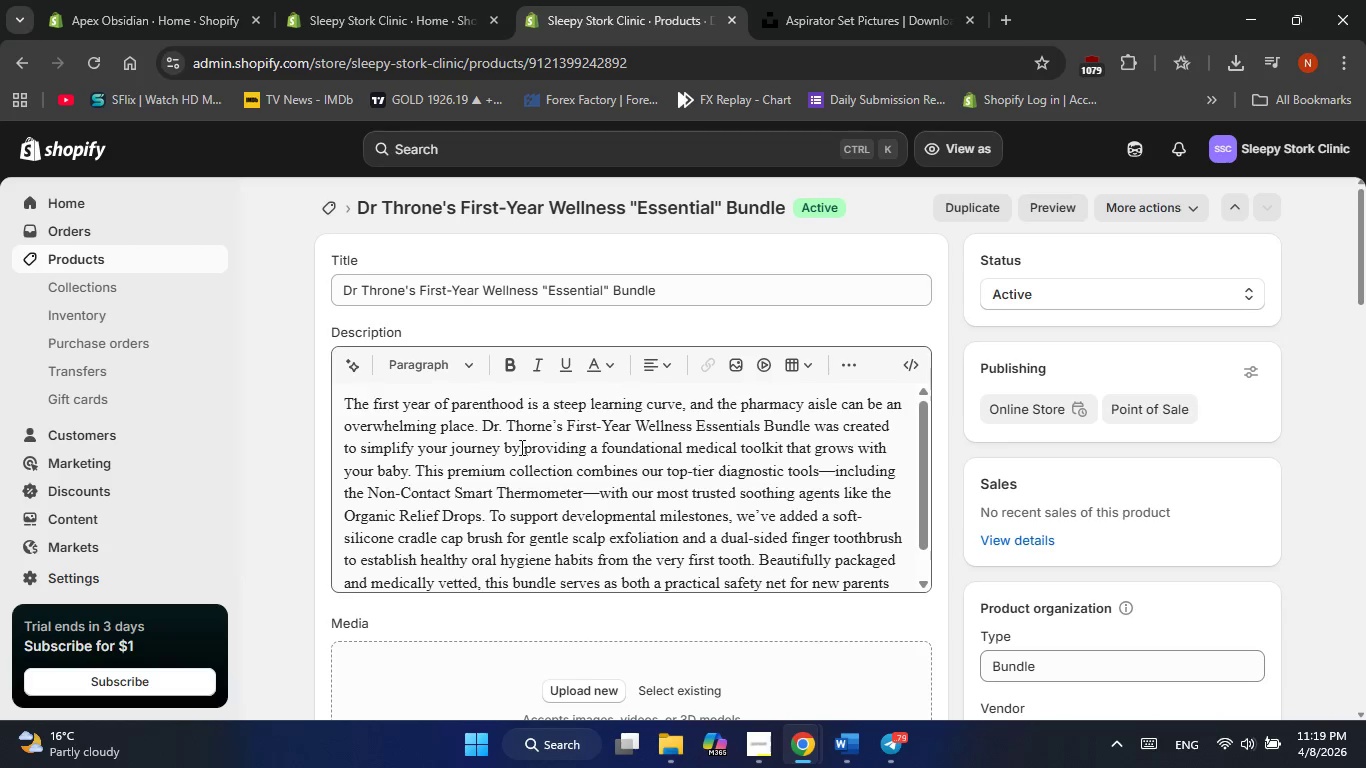 
scroll: coordinate [526, 447], scroll_direction: down, amount: 8.0
 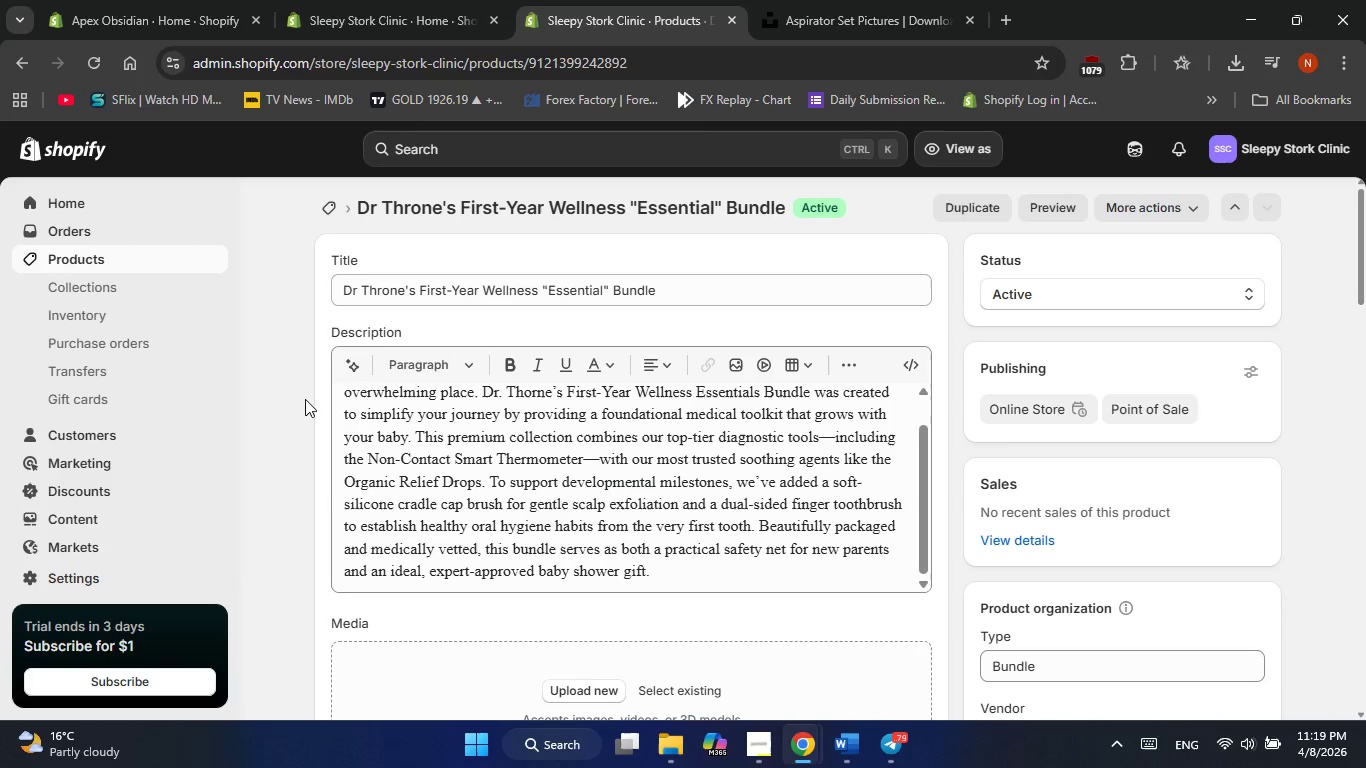 
left_click([305, 399])
 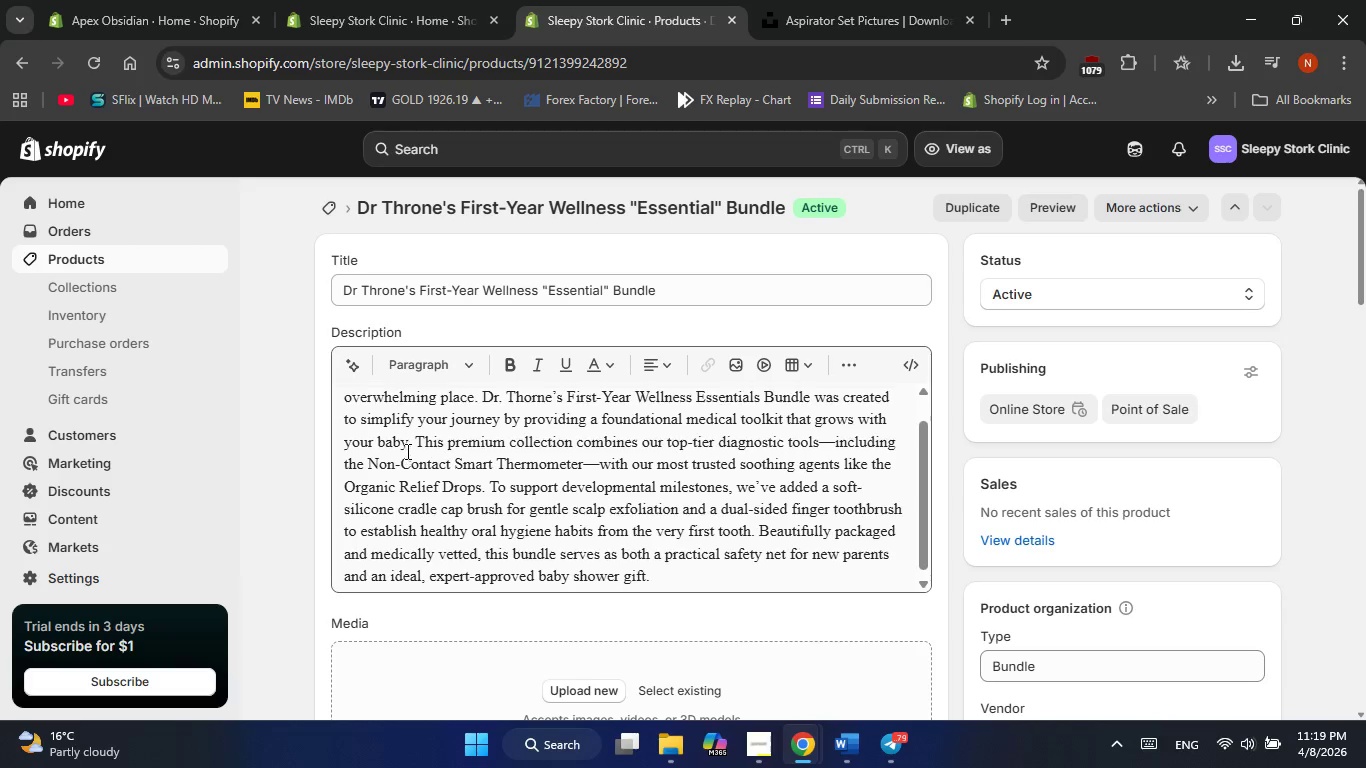 
scroll: coordinate [406, 451], scroll_direction: up, amount: 14.0
 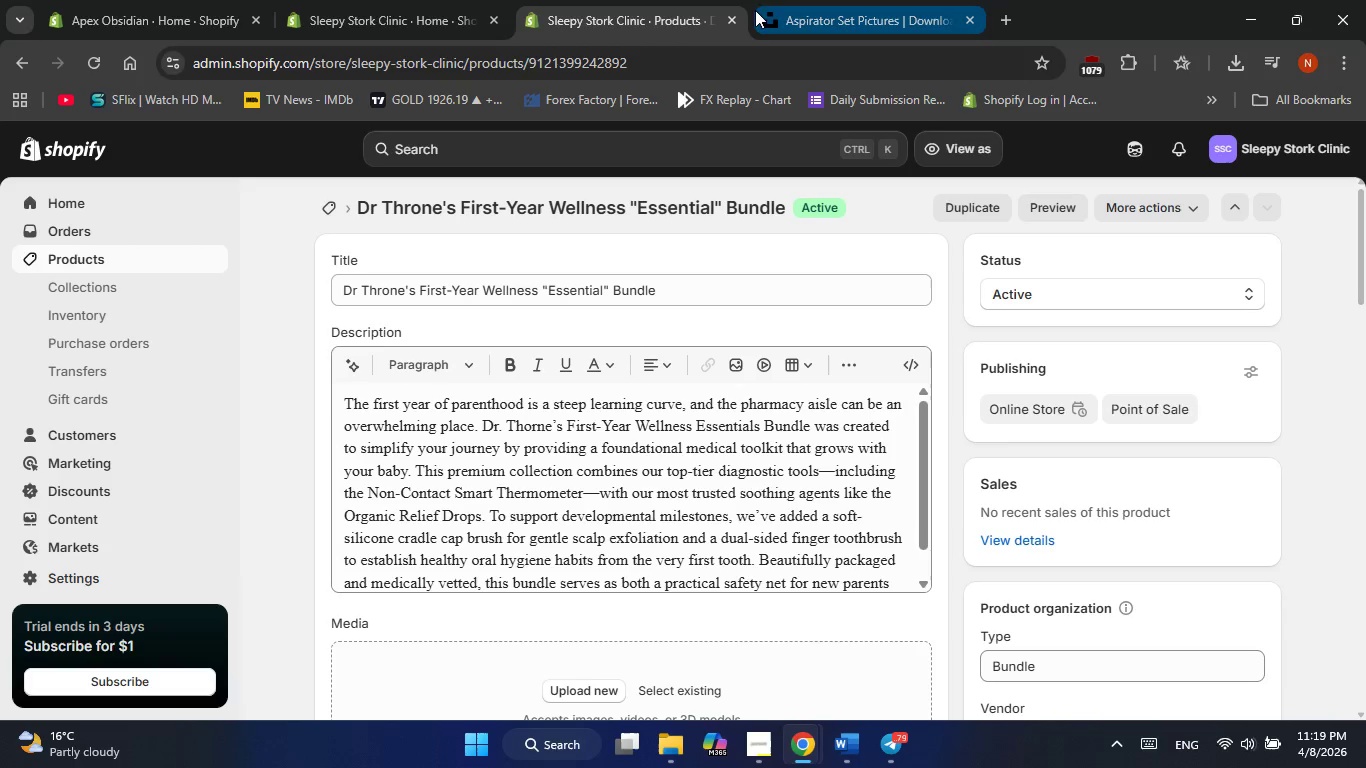 
left_click([804, 12])
 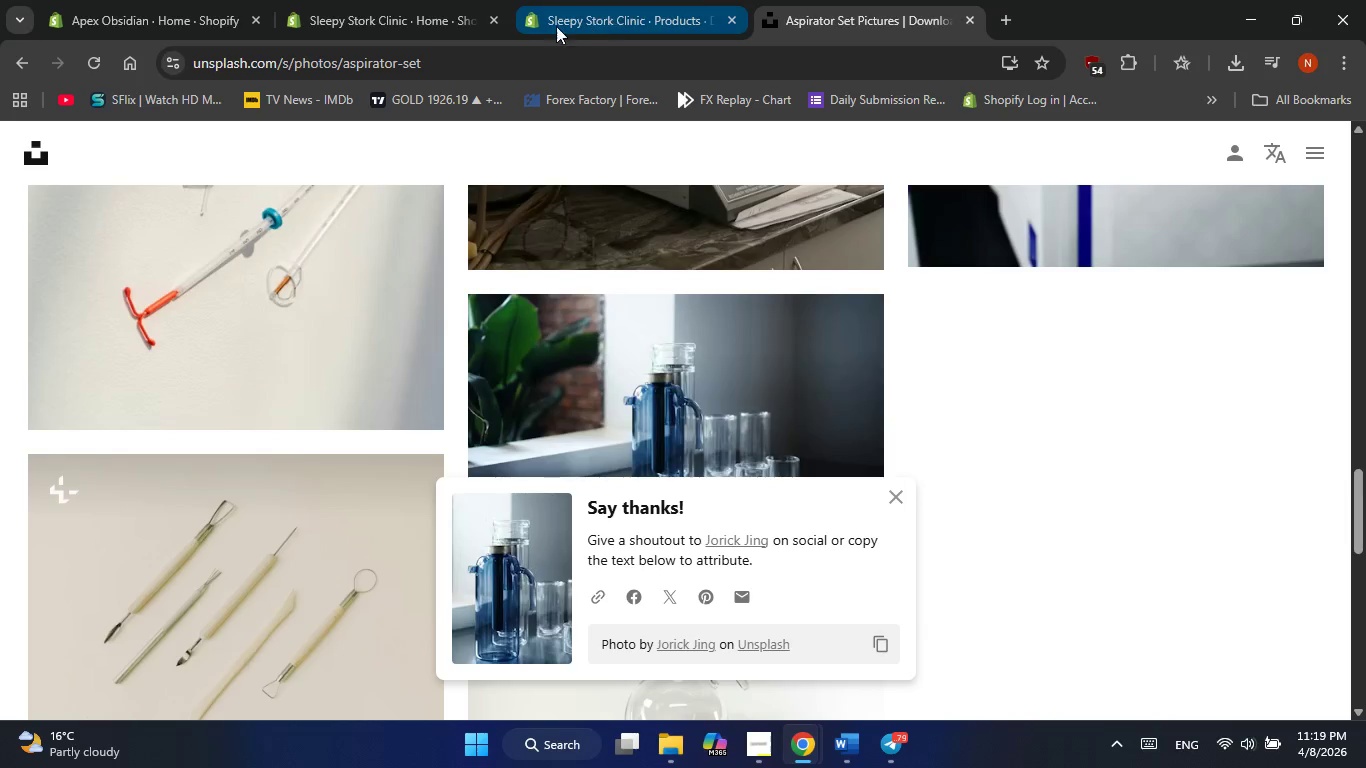 
left_click([400, 15])
 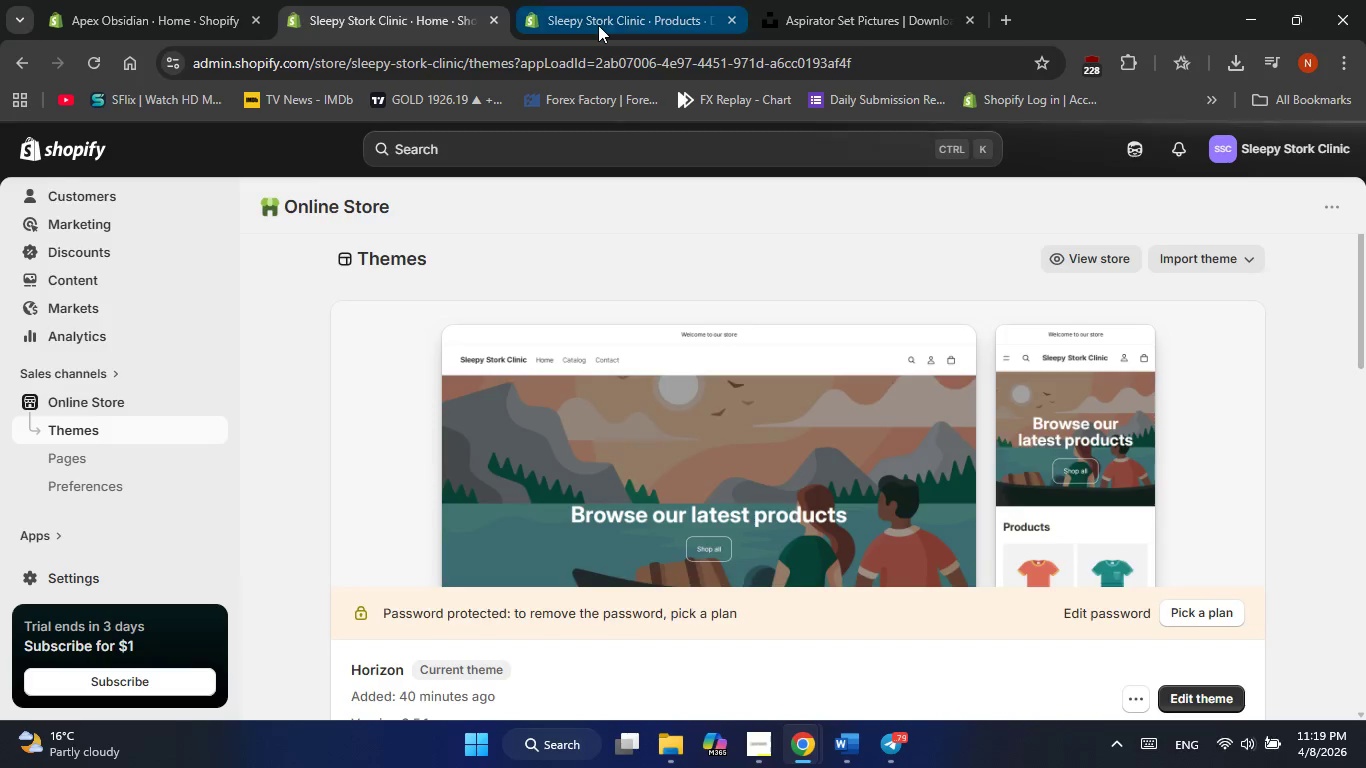 
left_click([598, 25])
 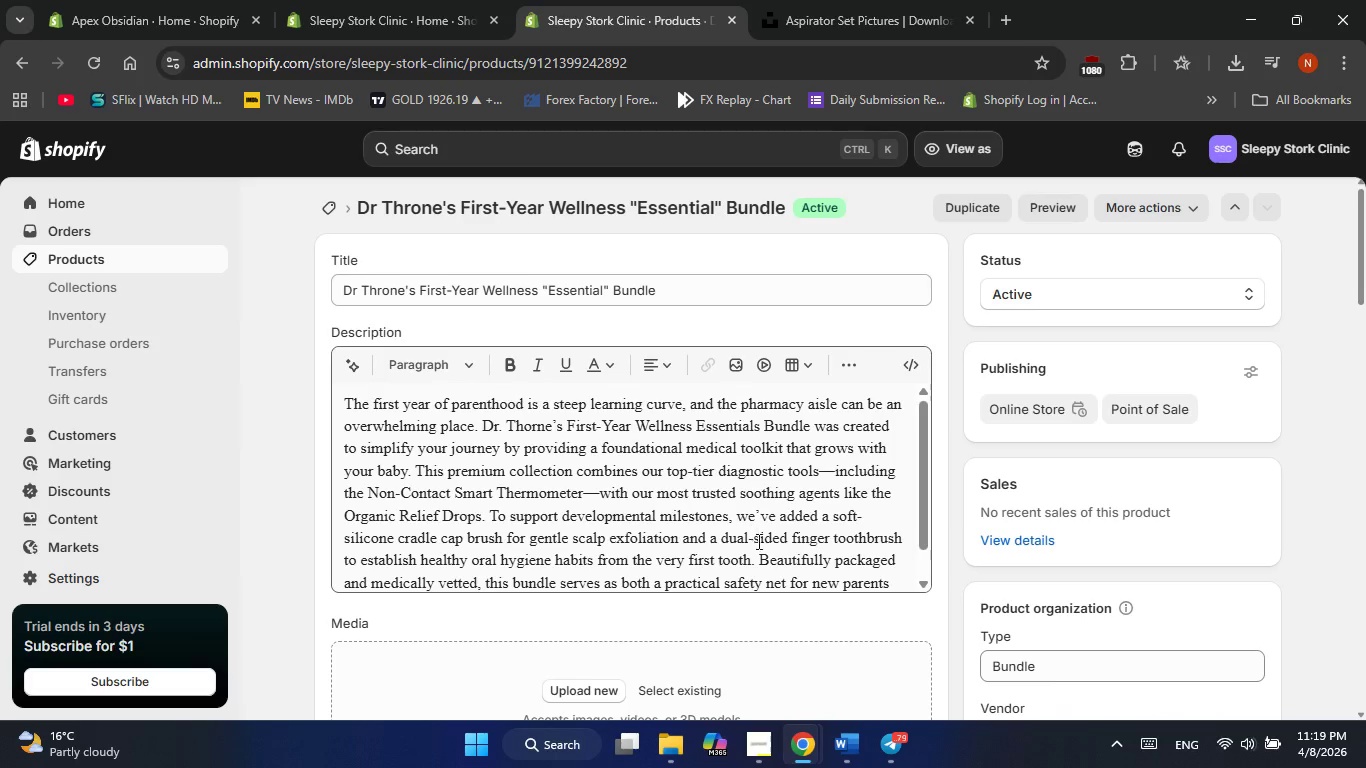 
scroll: coordinate [630, 663], scroll_direction: down, amount: 5.0
 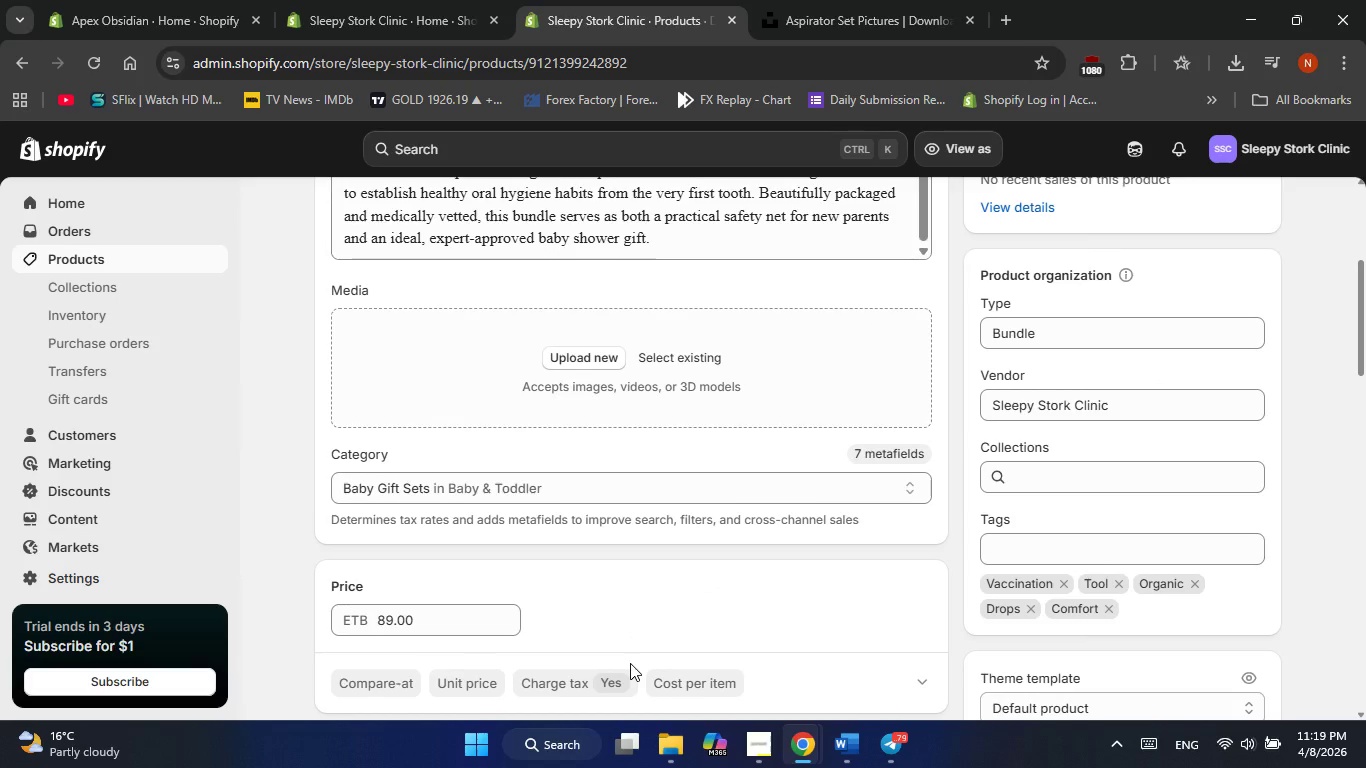 
scroll: coordinate [630, 663], scroll_direction: up, amount: 1.0
 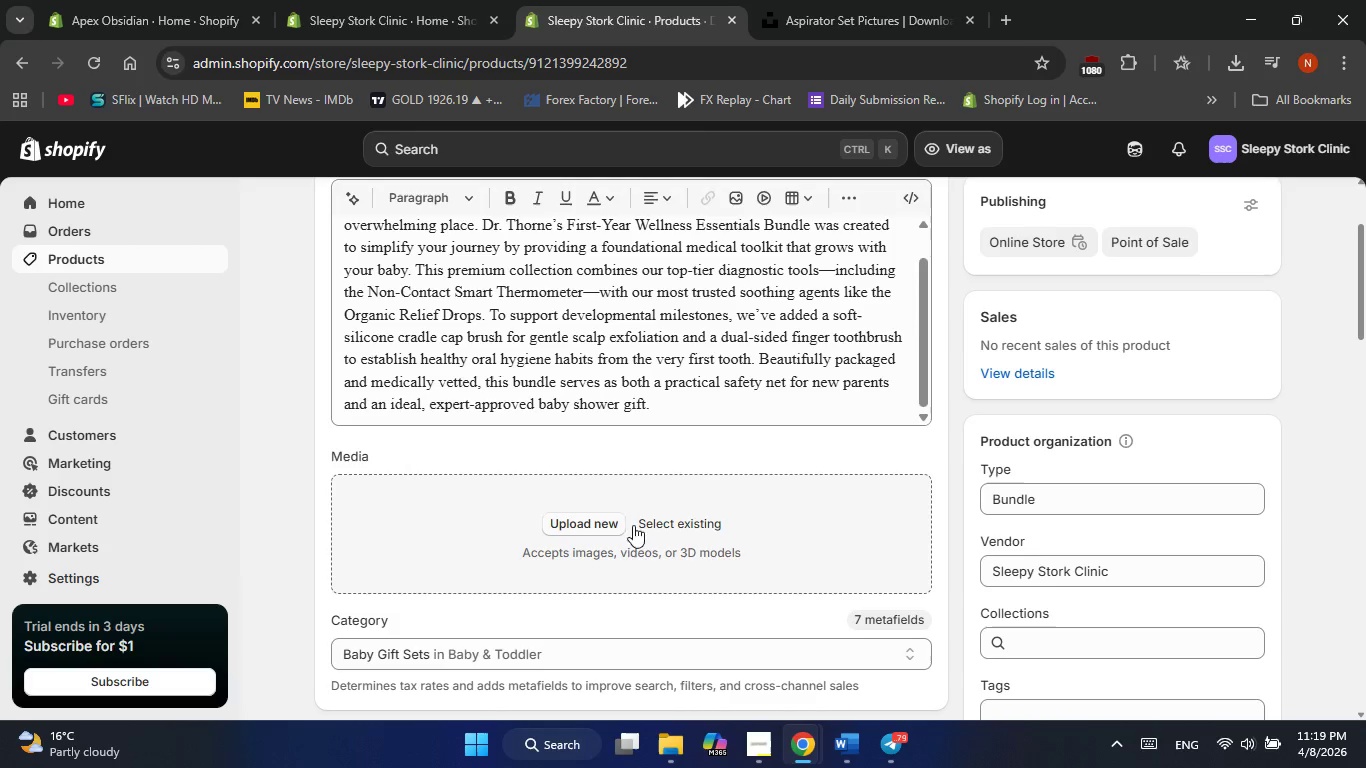 
left_click([669, 528])
 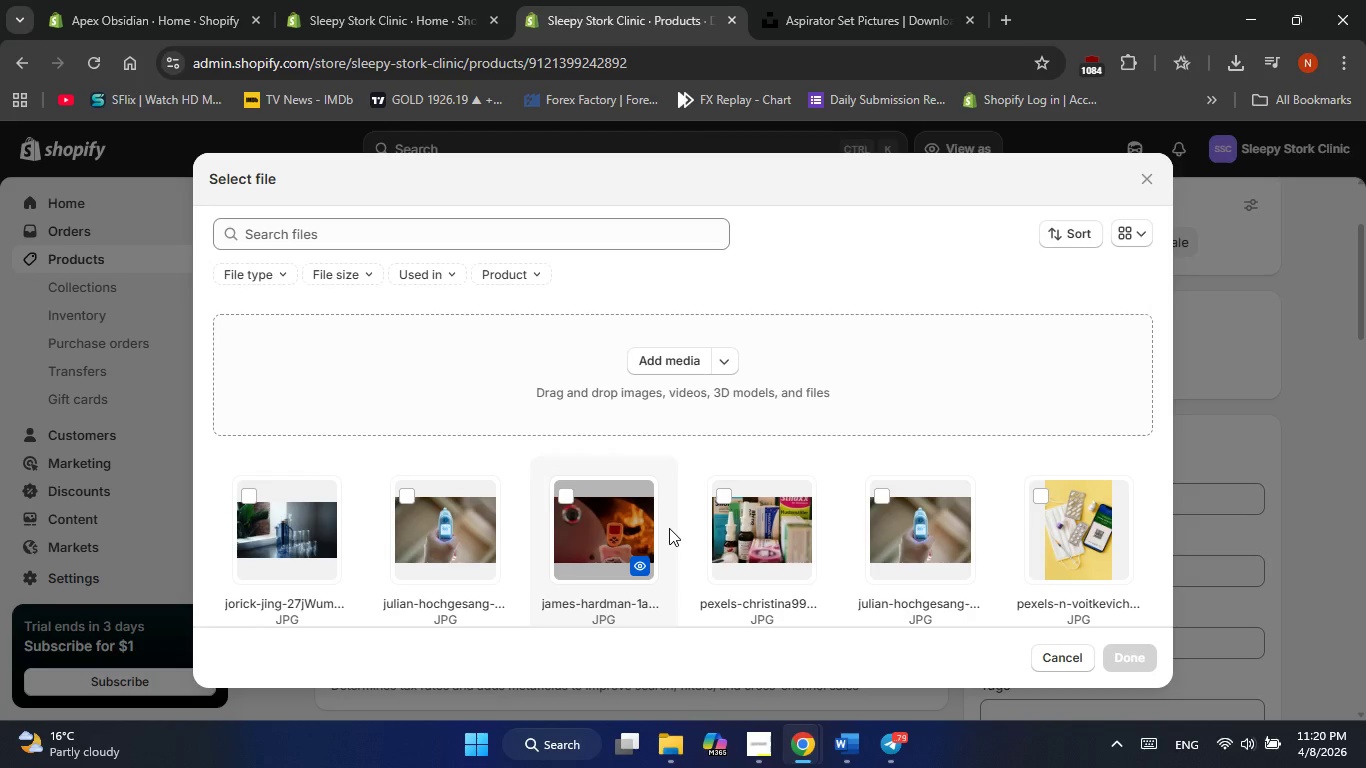 
wait(49.12)
 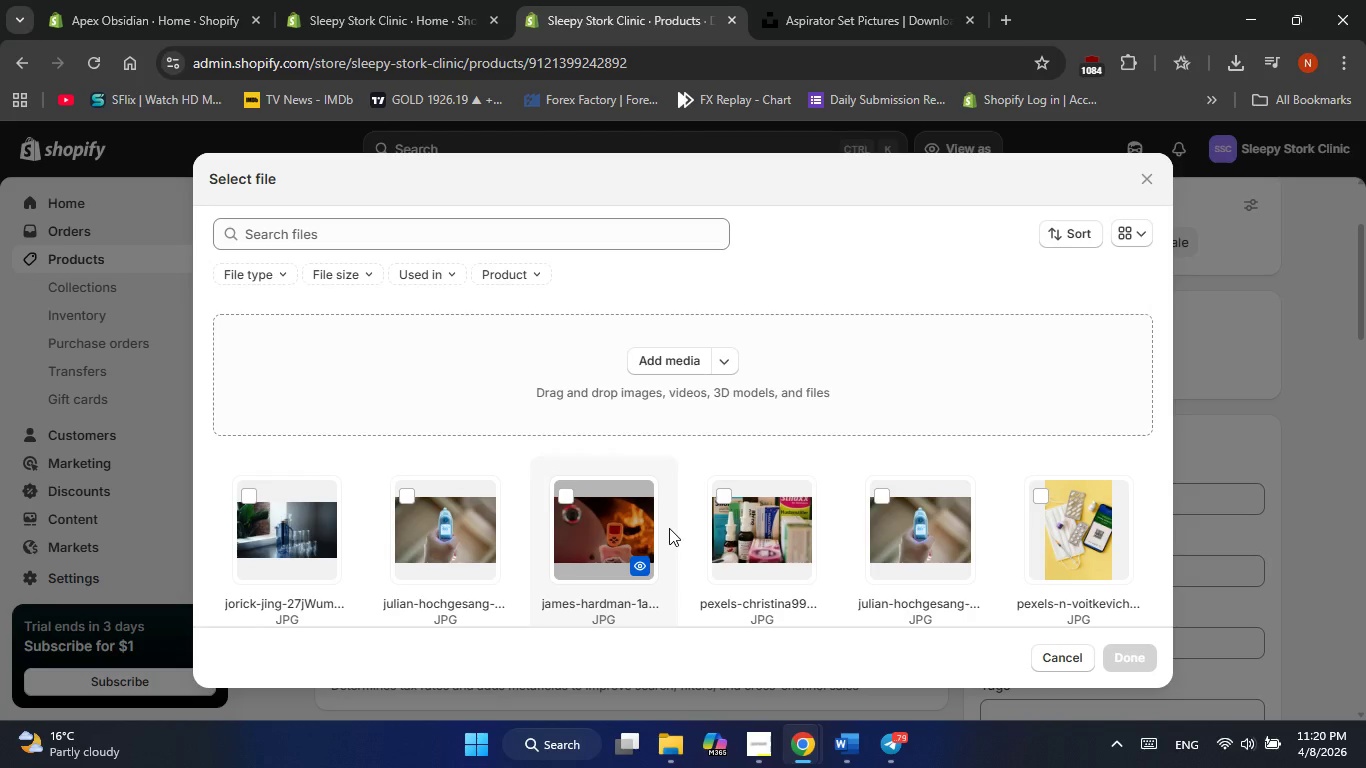 
scroll: coordinate [594, 261], scroll_direction: up, amount: 23.0
 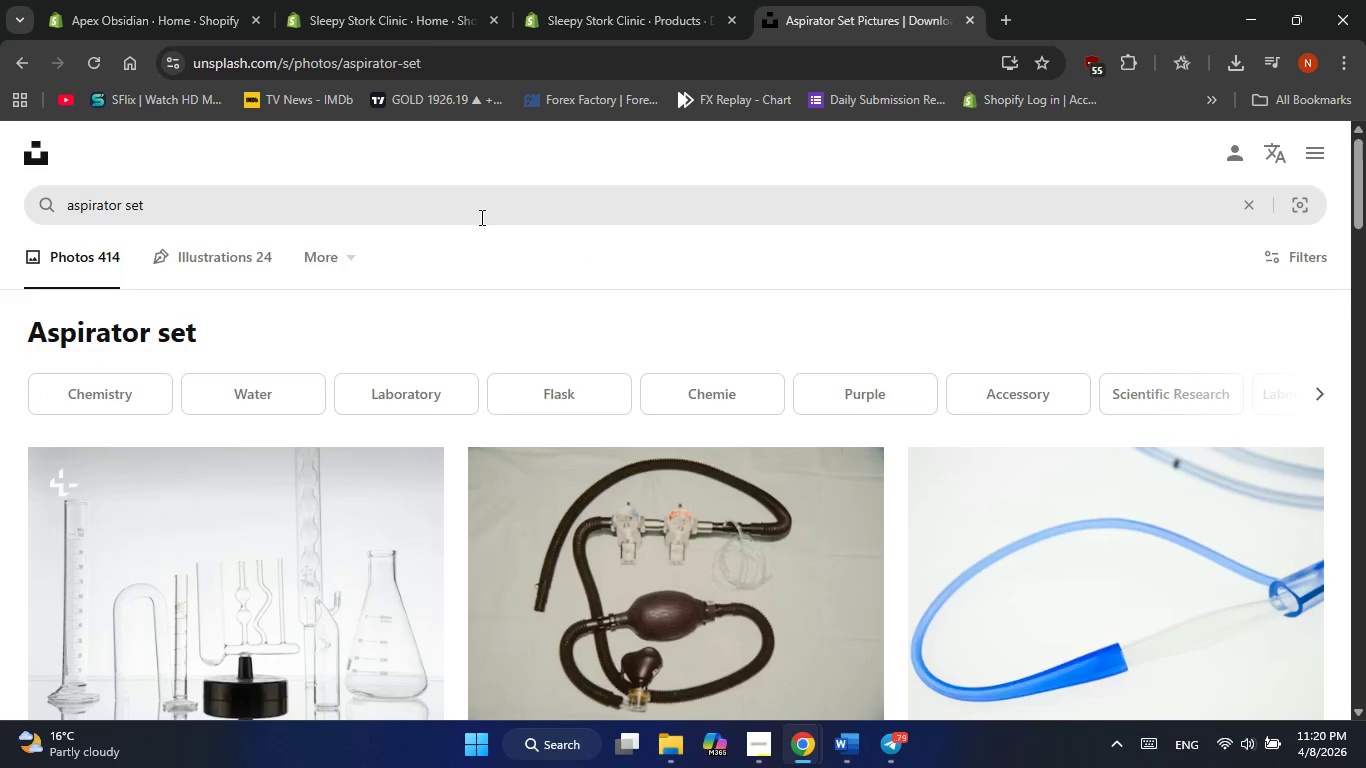 
double_click([480, 217])
 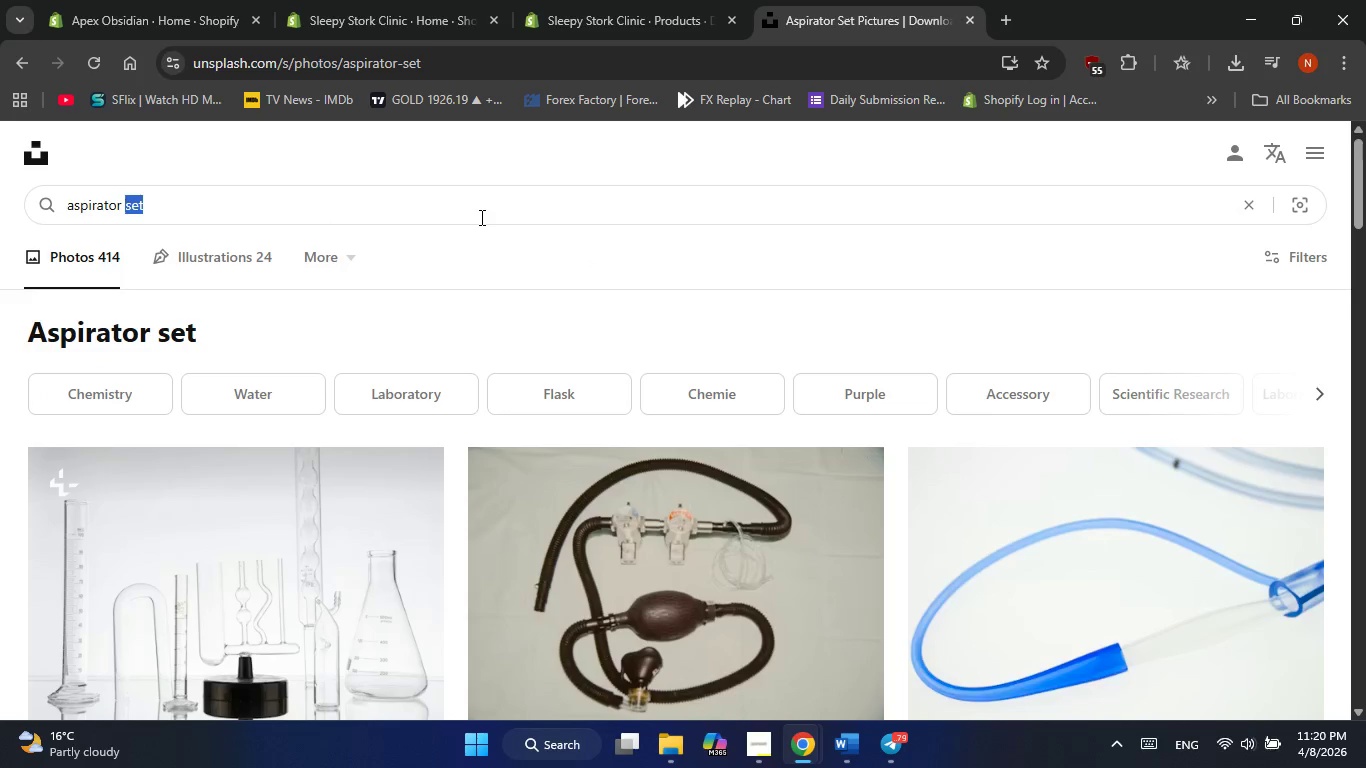 
triple_click([480, 217])
 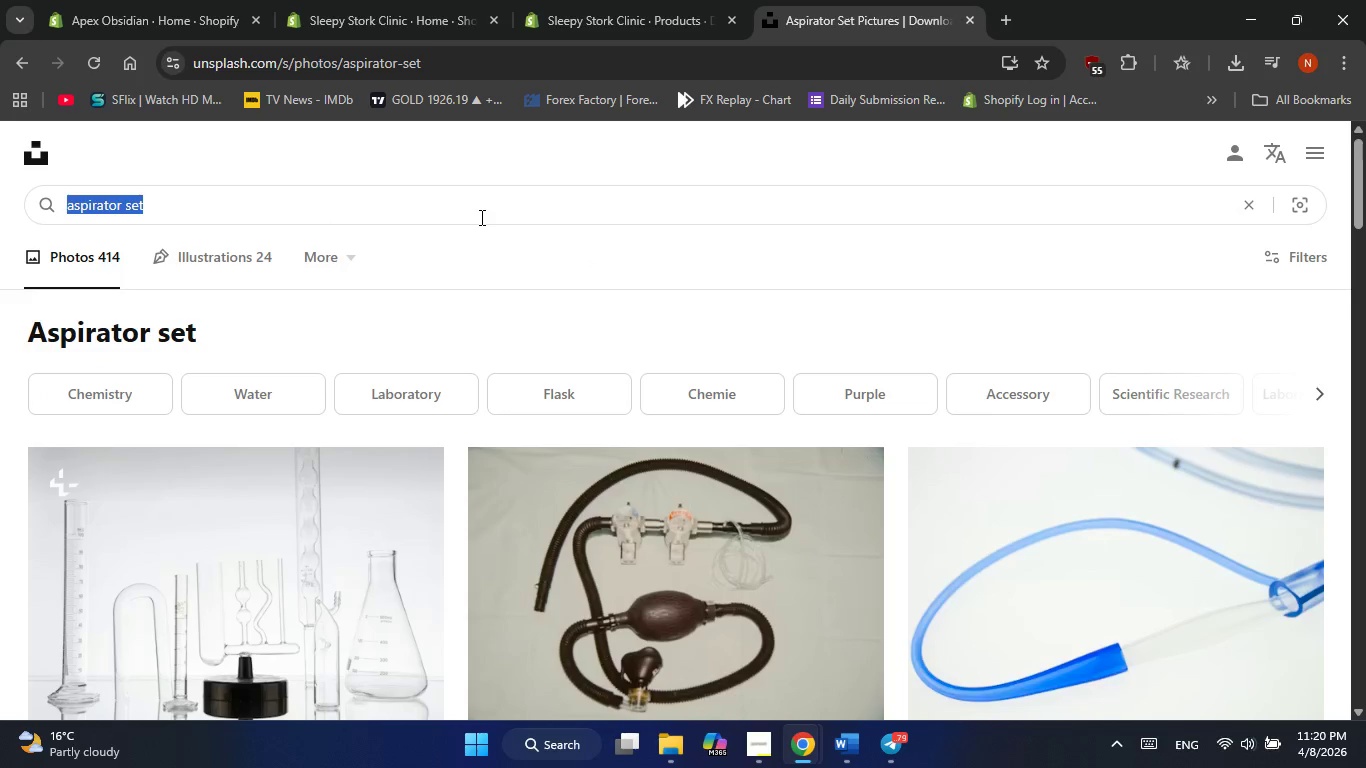 
triple_click([480, 217])
 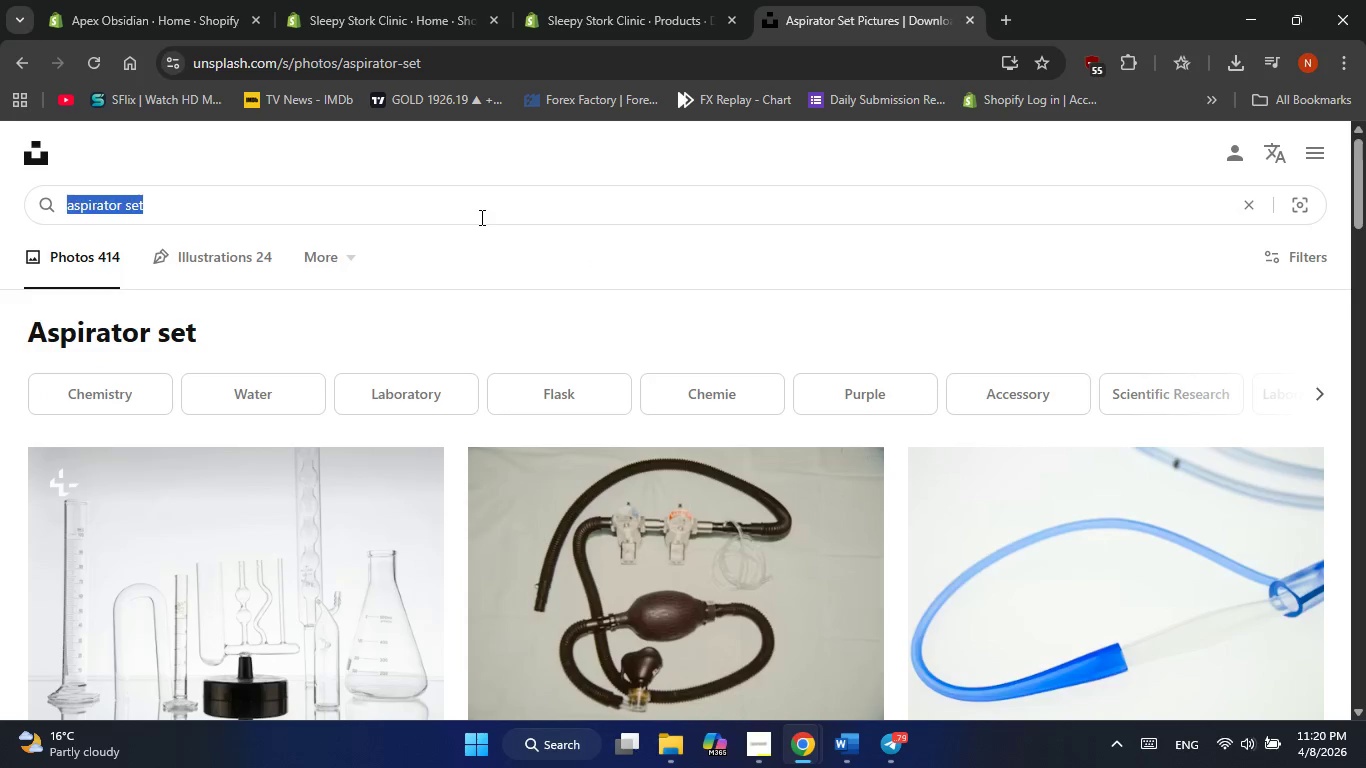 
type(medical bundle)
 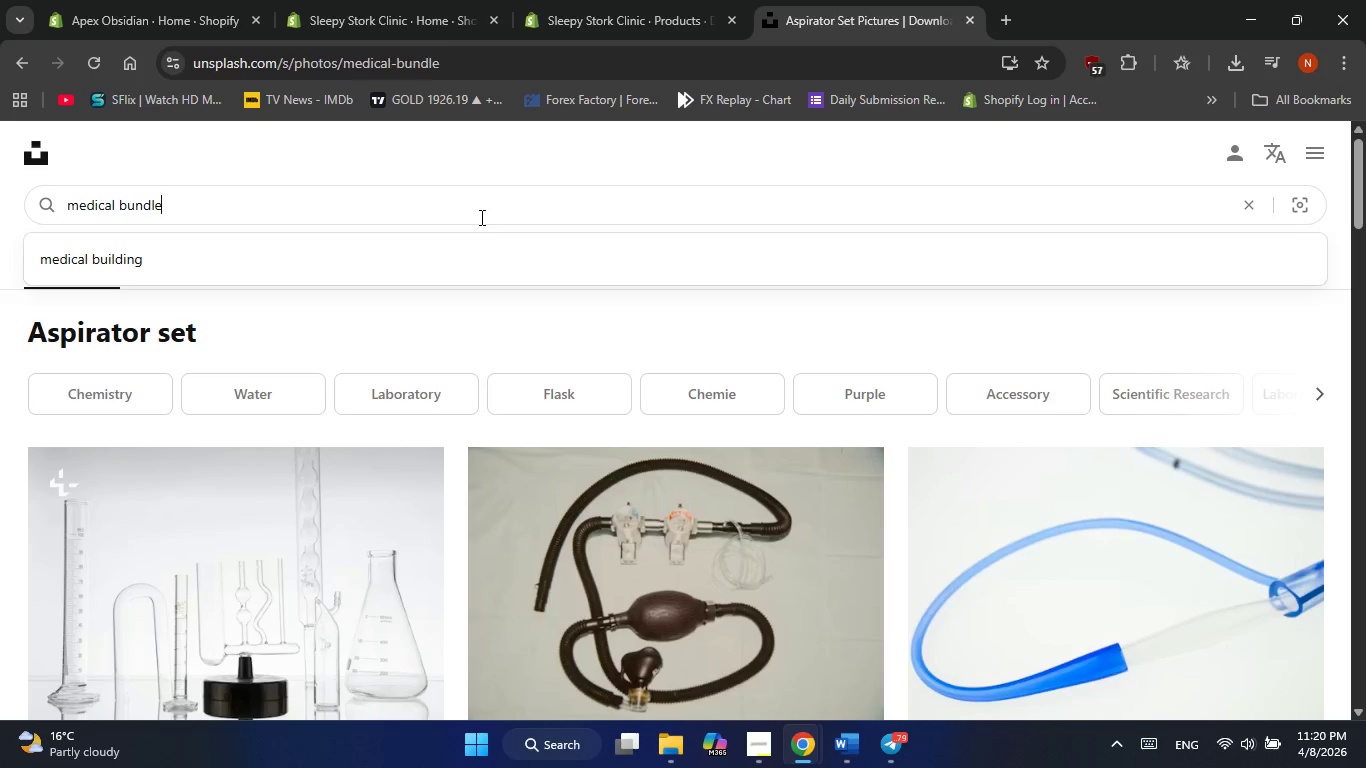 
key(Enter)
 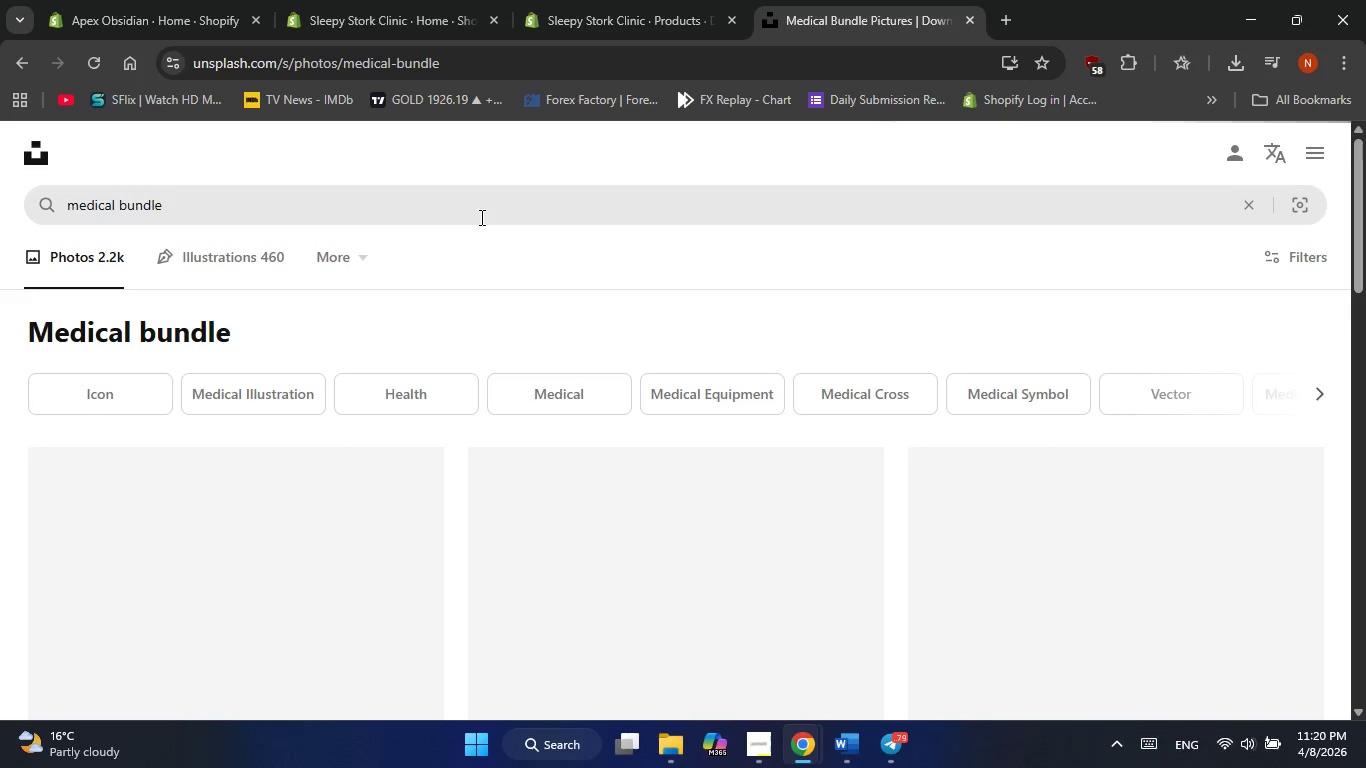 
scroll: coordinate [484, 264], scroll_direction: down, amount: 2.0
 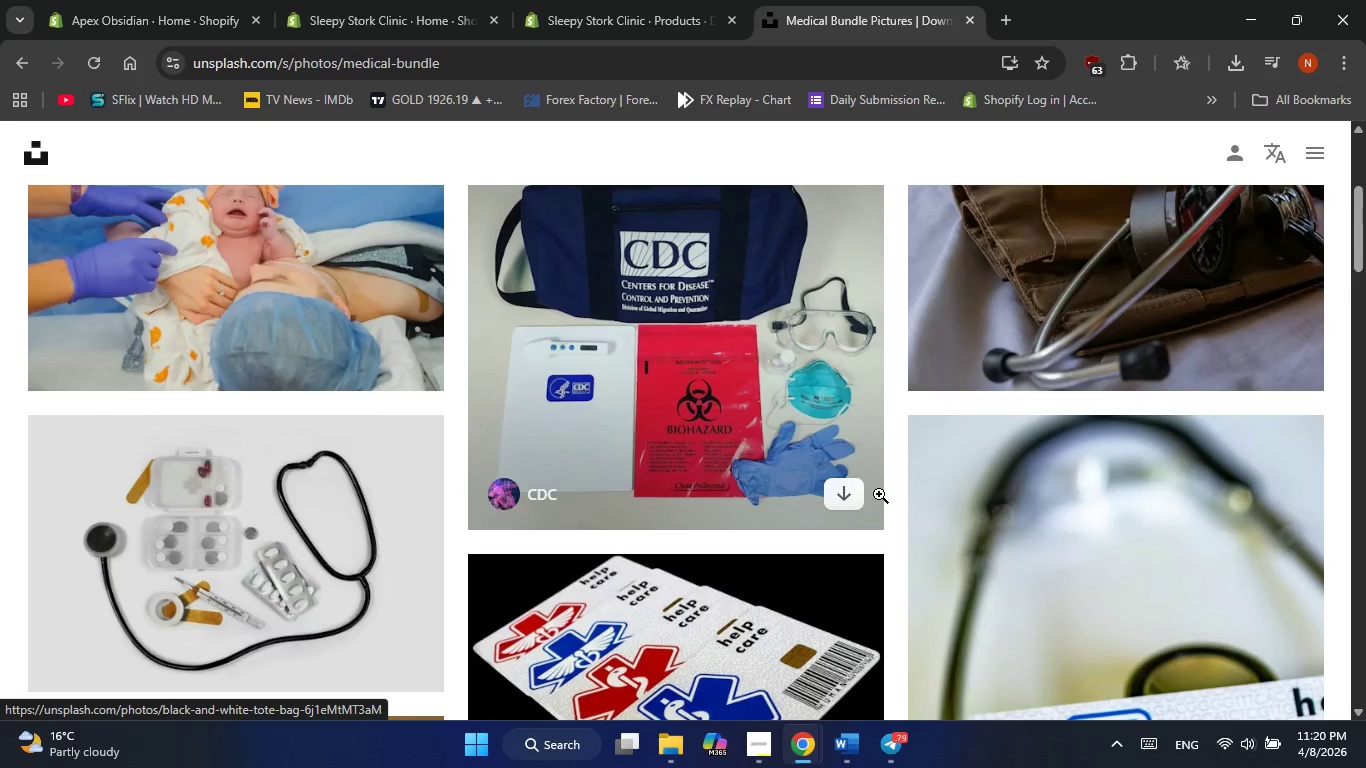 
left_click([856, 493])
 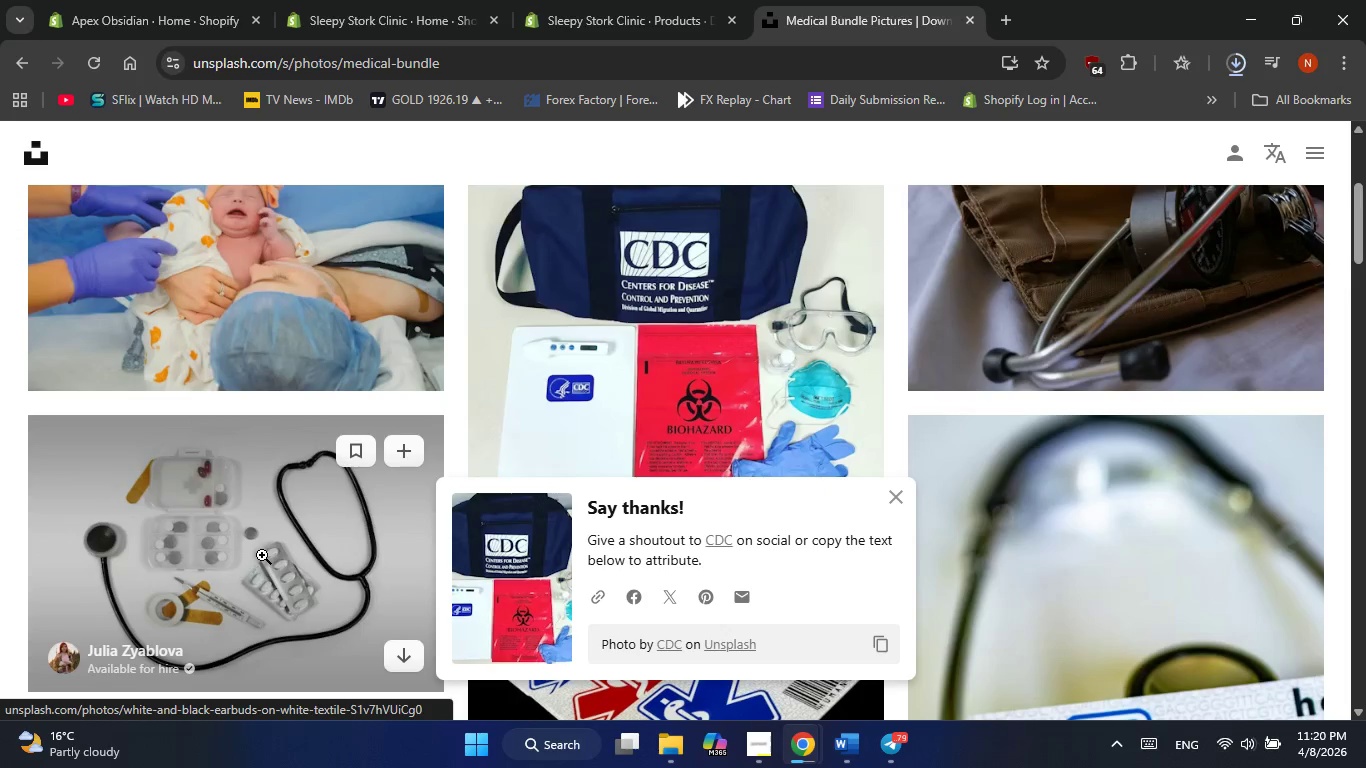 
left_click([403, 668])
 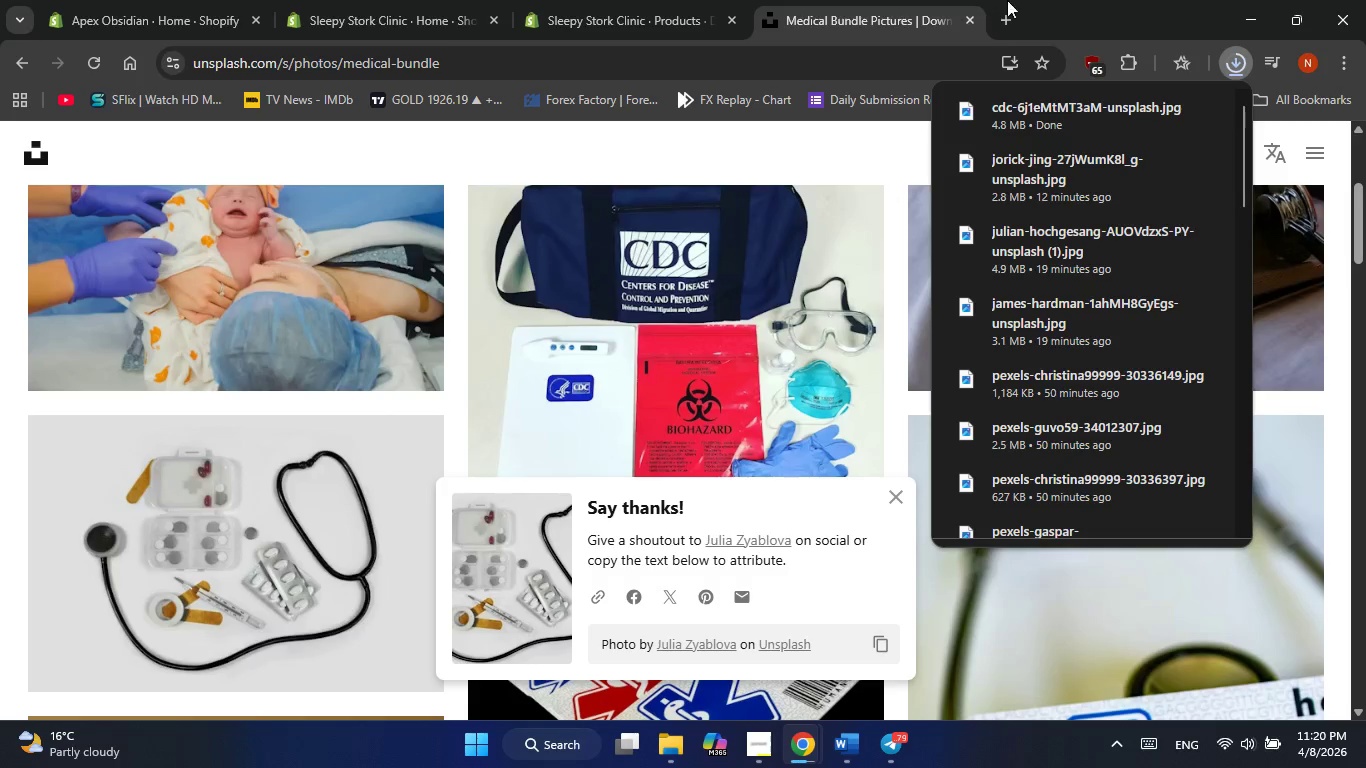 
mouse_move([654, 19])
 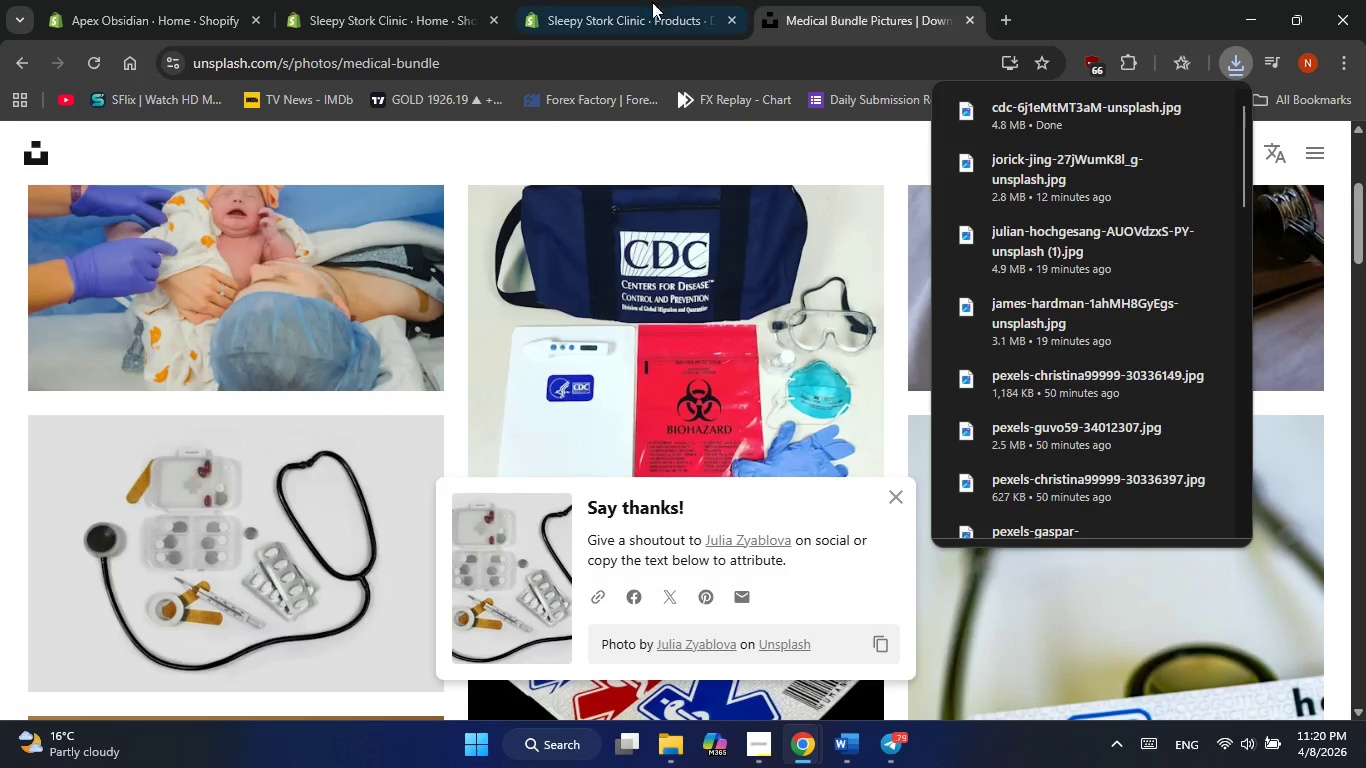 
left_click([579, 2])
 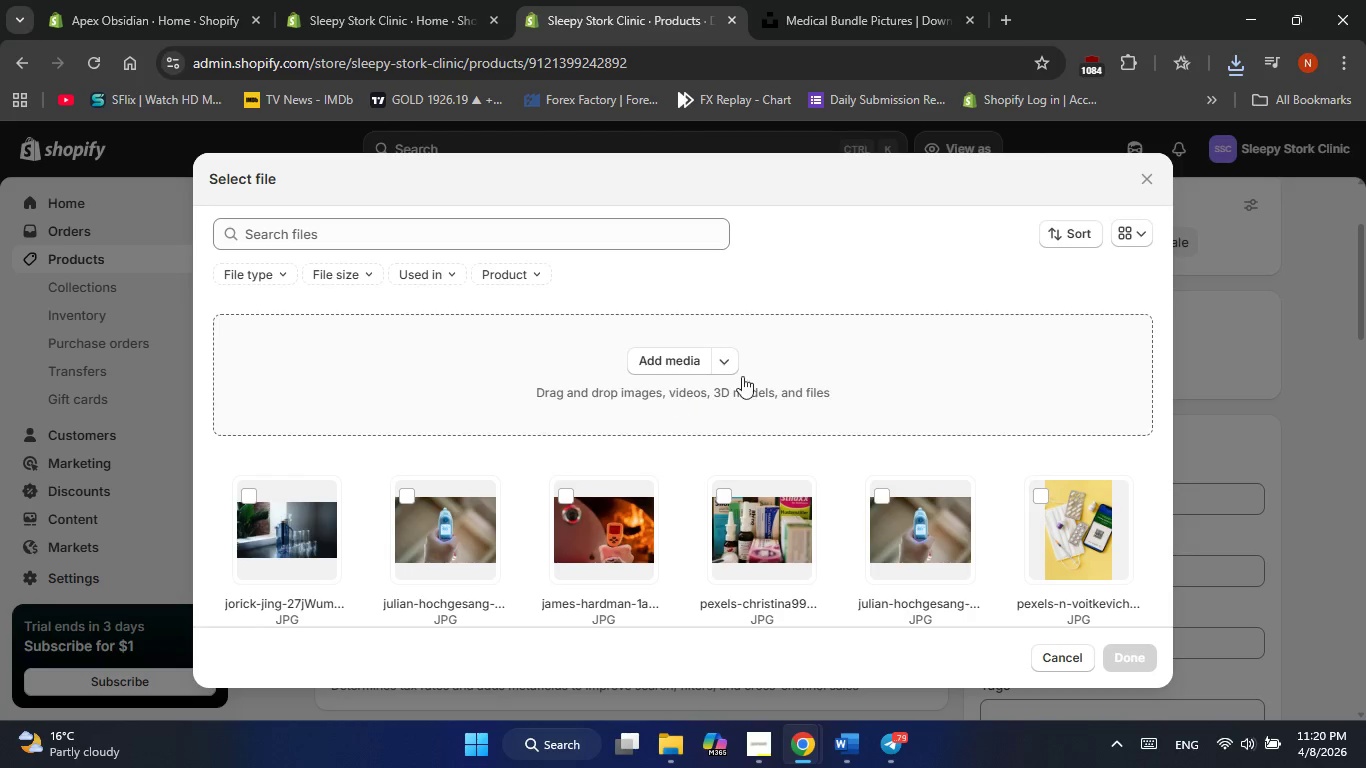 
left_click([852, 374])
 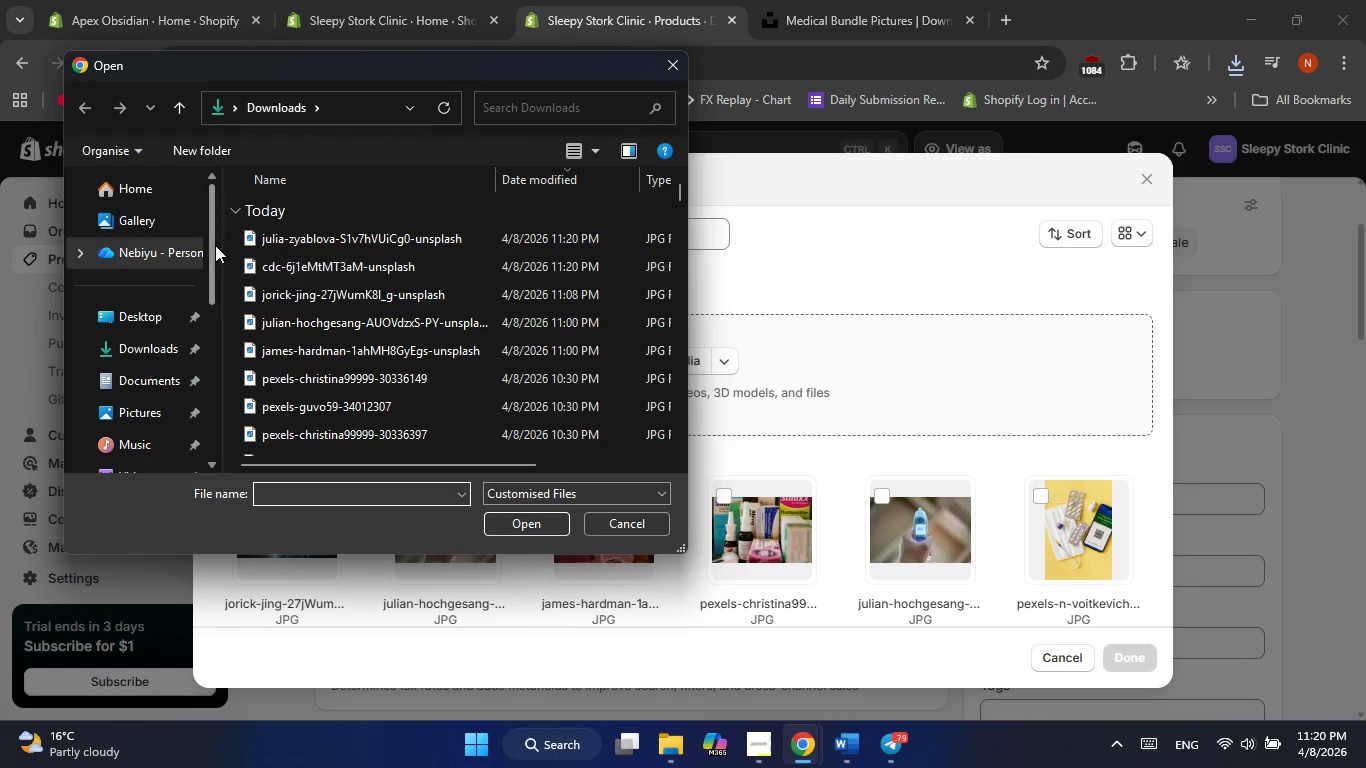 
left_click_drag(start_coordinate=[229, 235], to_coordinate=[293, 269])
 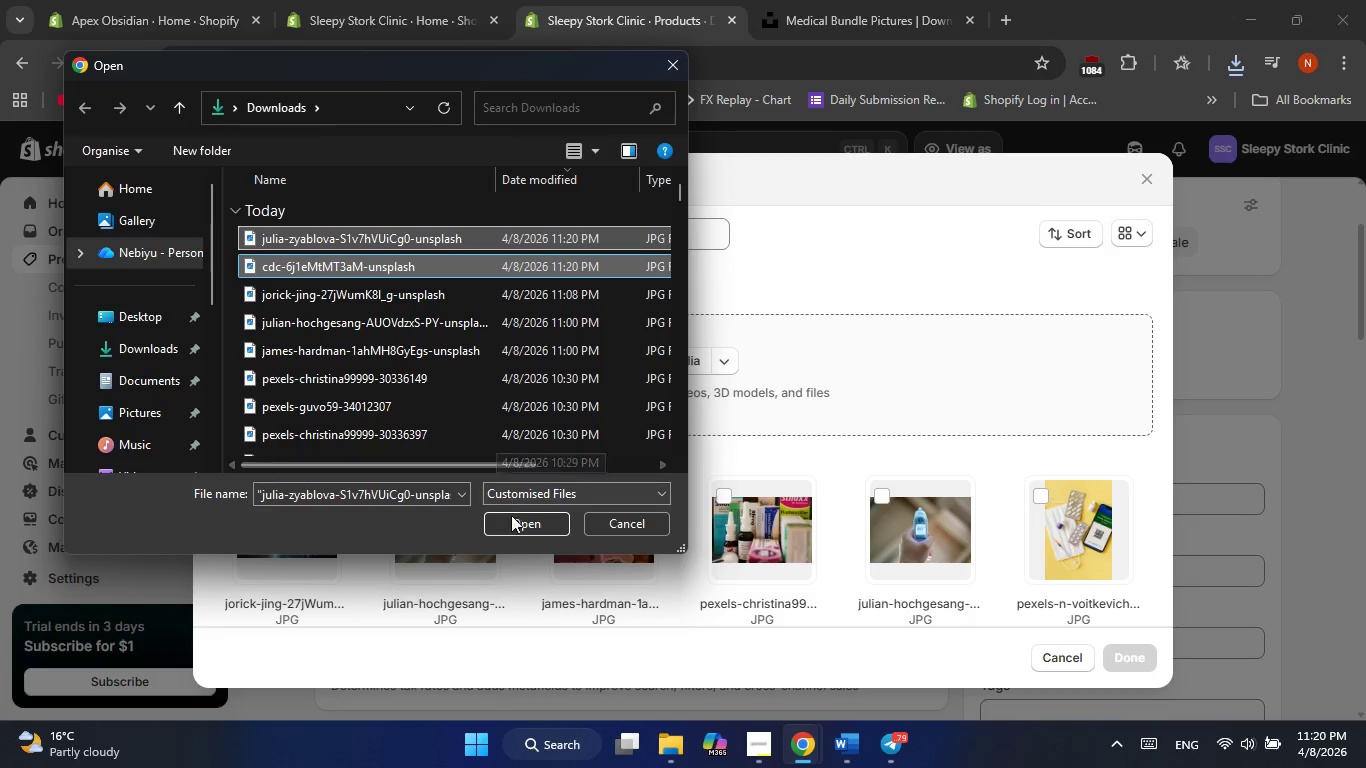 
left_click([511, 518])
 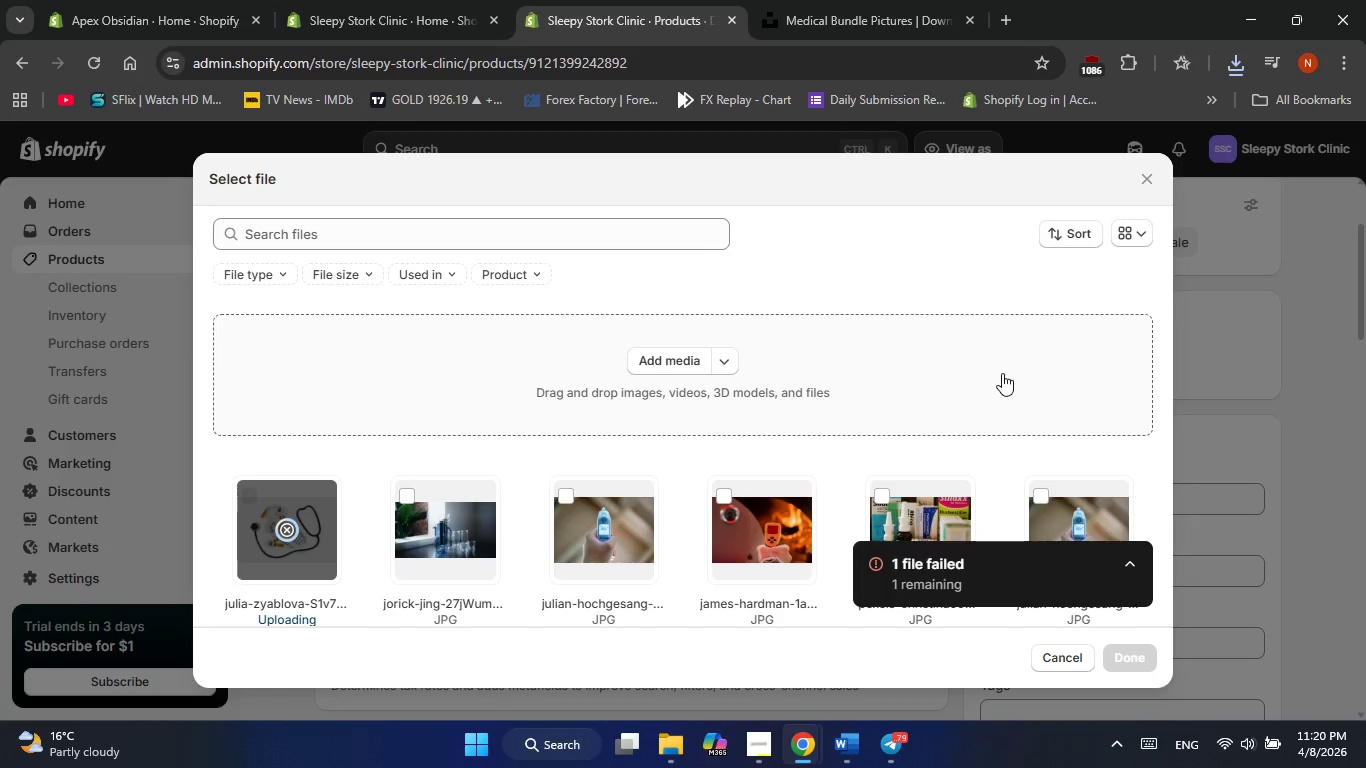 
mouse_move([272, 551])
 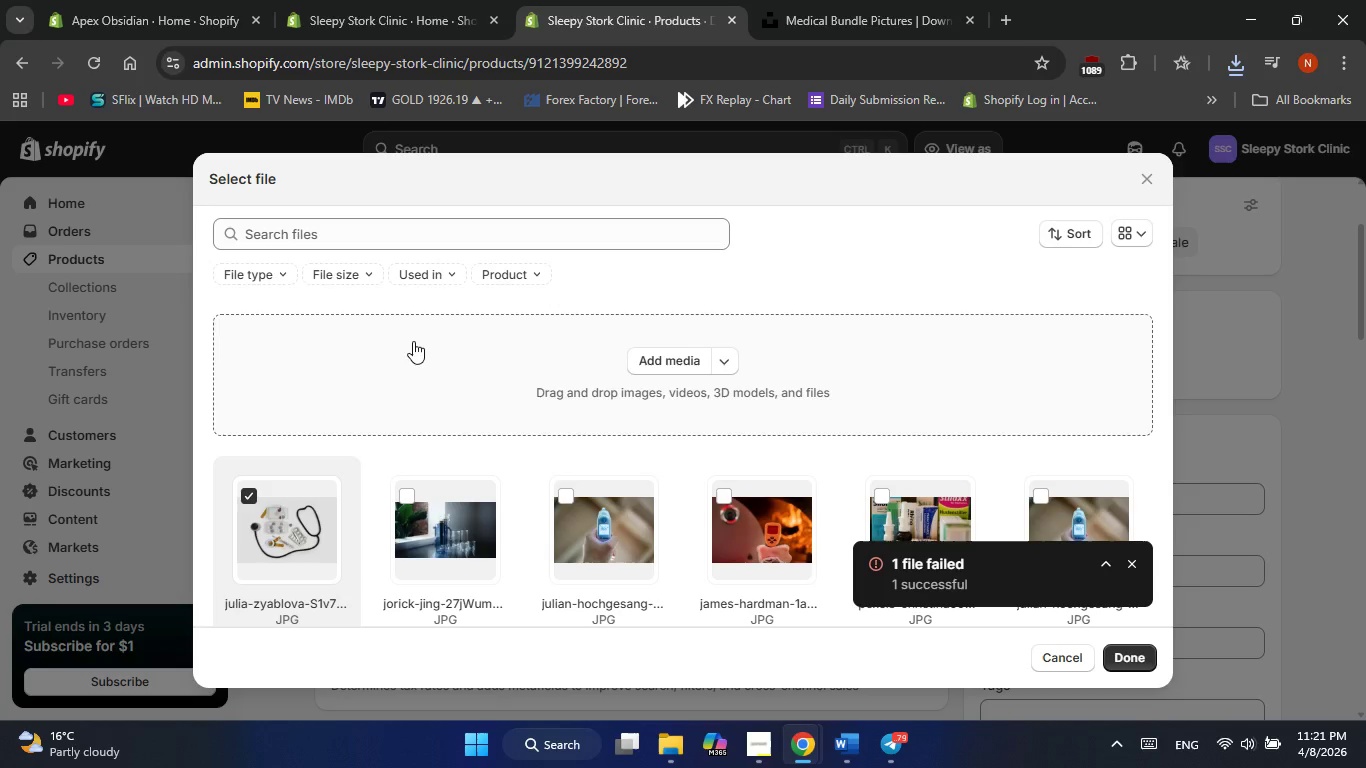 
wait(27.66)
 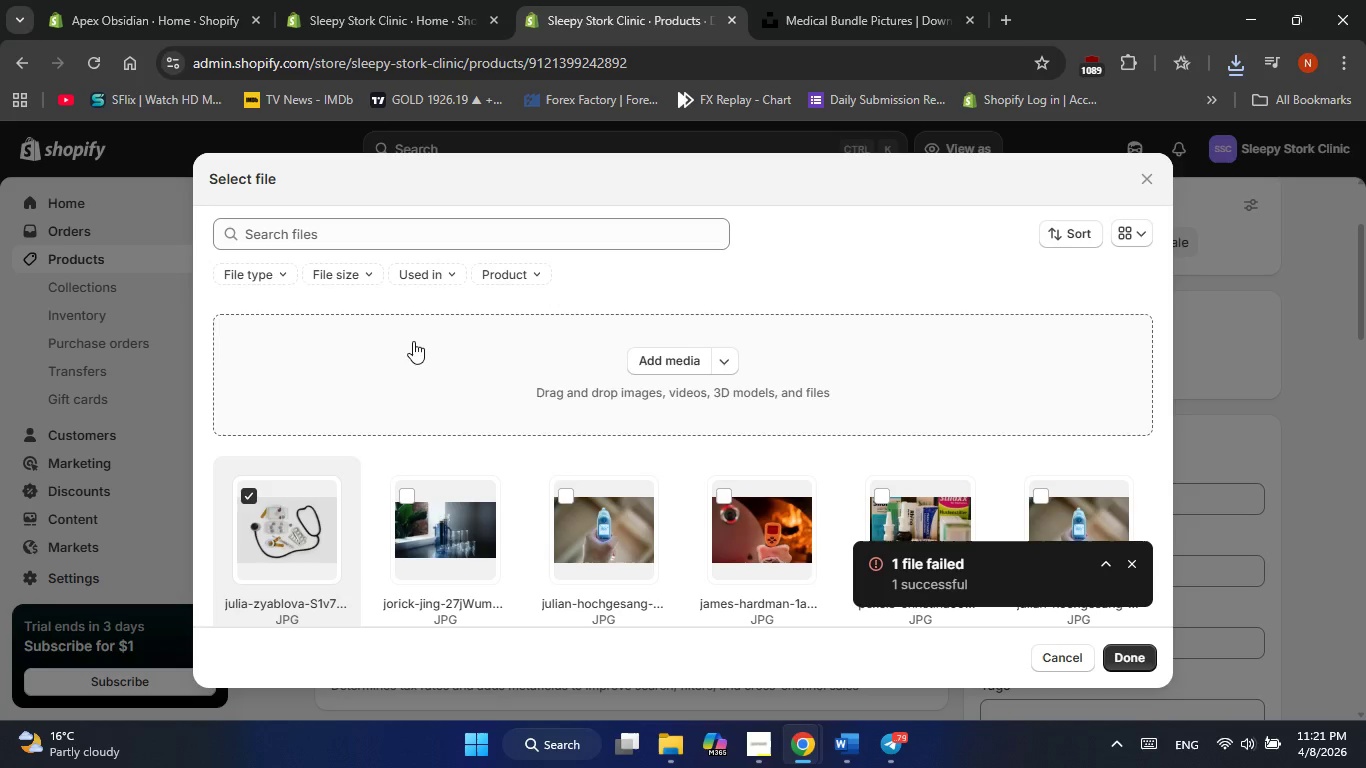 
left_click([1136, 656])
 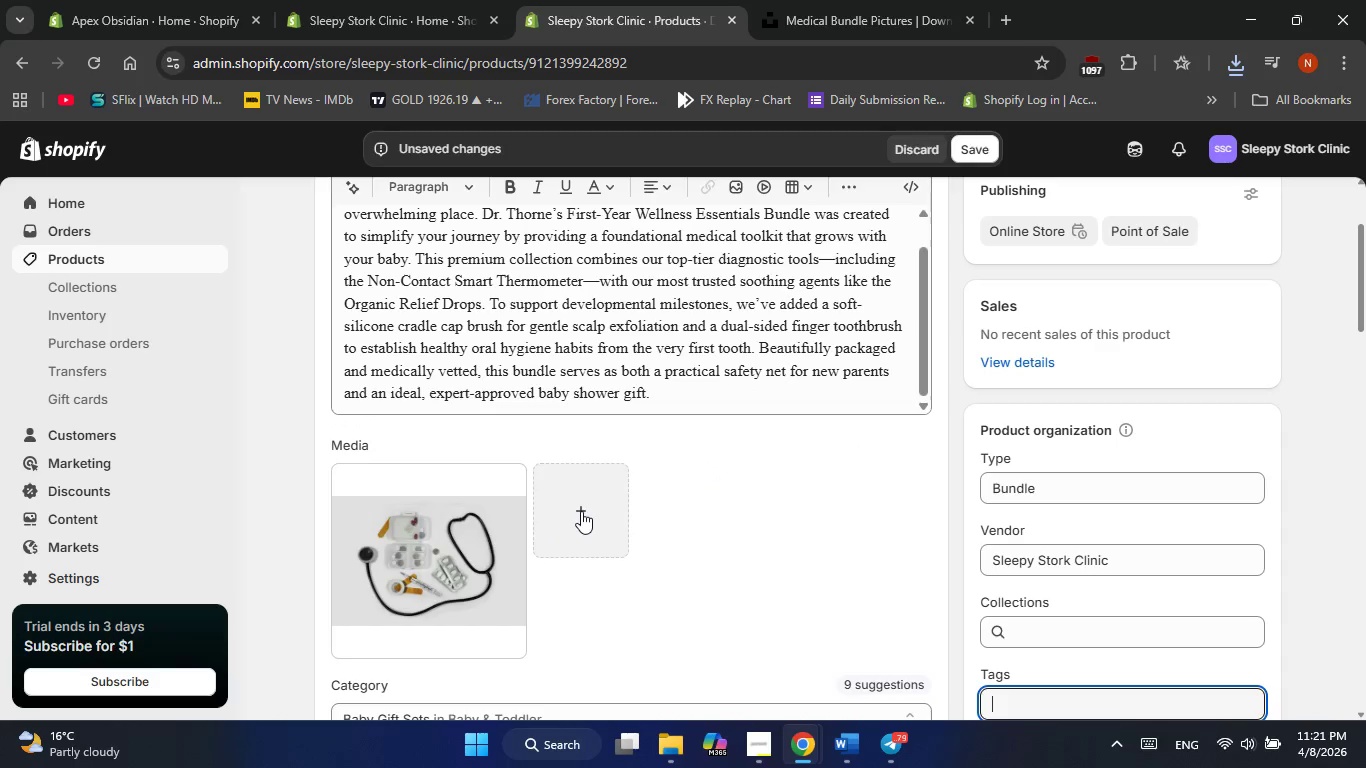 
wait(11.67)
 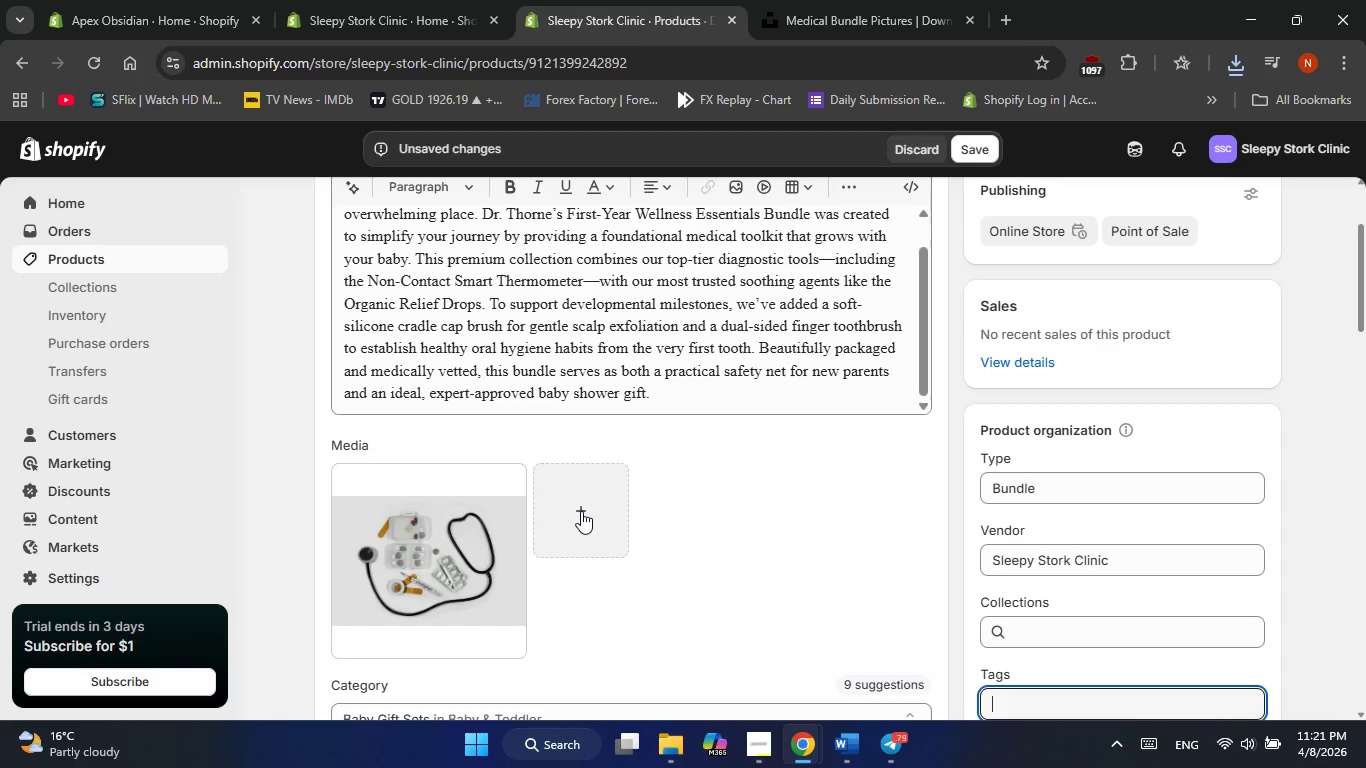 
scroll: coordinate [757, 366], scroll_direction: down, amount: 1.0
 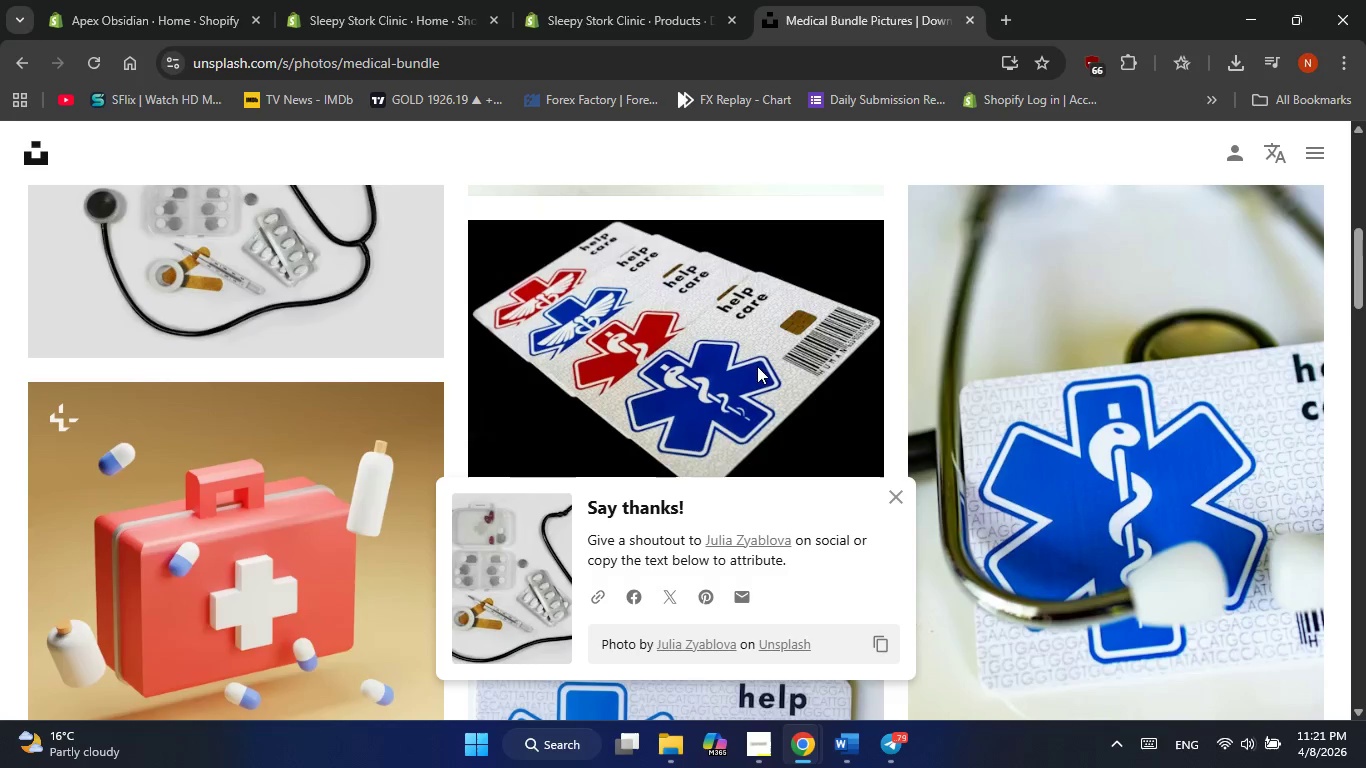 
scroll: coordinate [757, 366], scroll_direction: up, amount: 1.0
 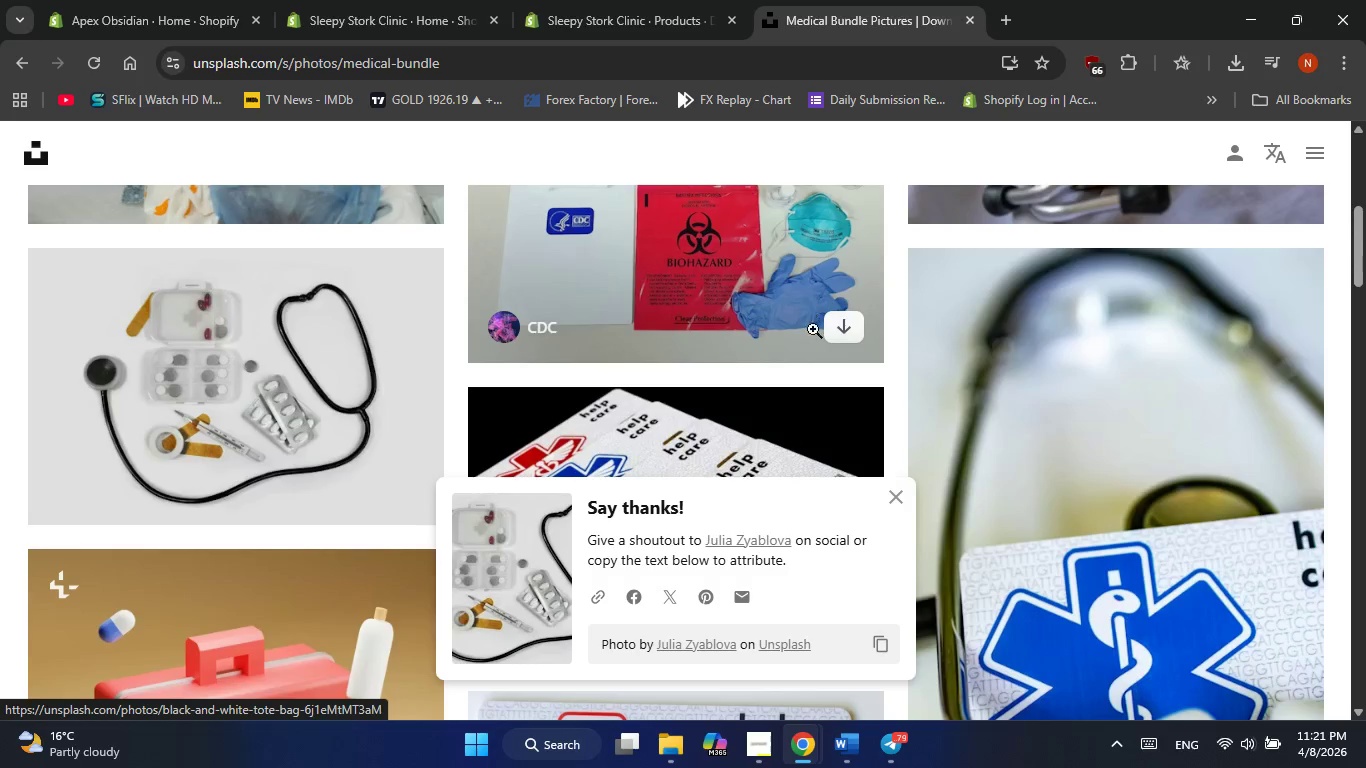 
mouse_move([820, 316])
 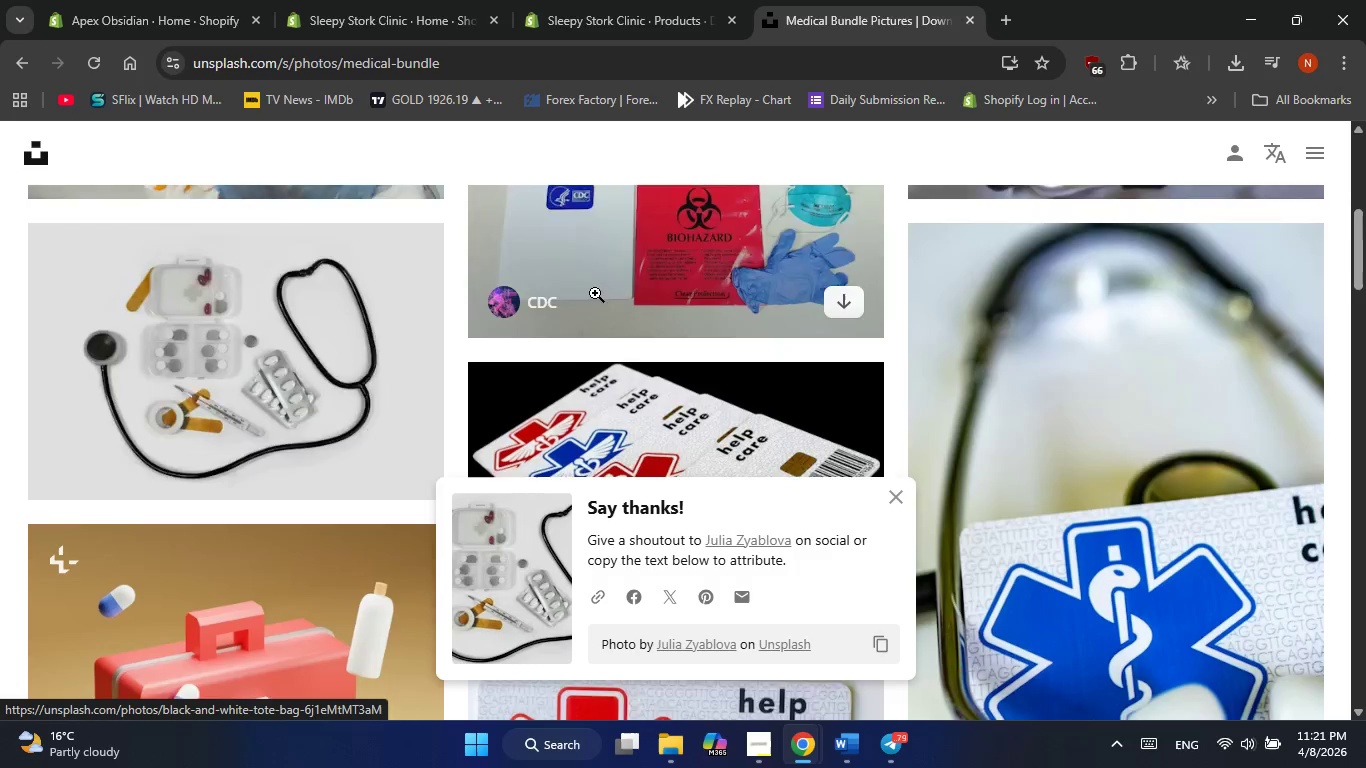 
scroll: coordinate [597, 297], scroll_direction: down, amount: 4.0
 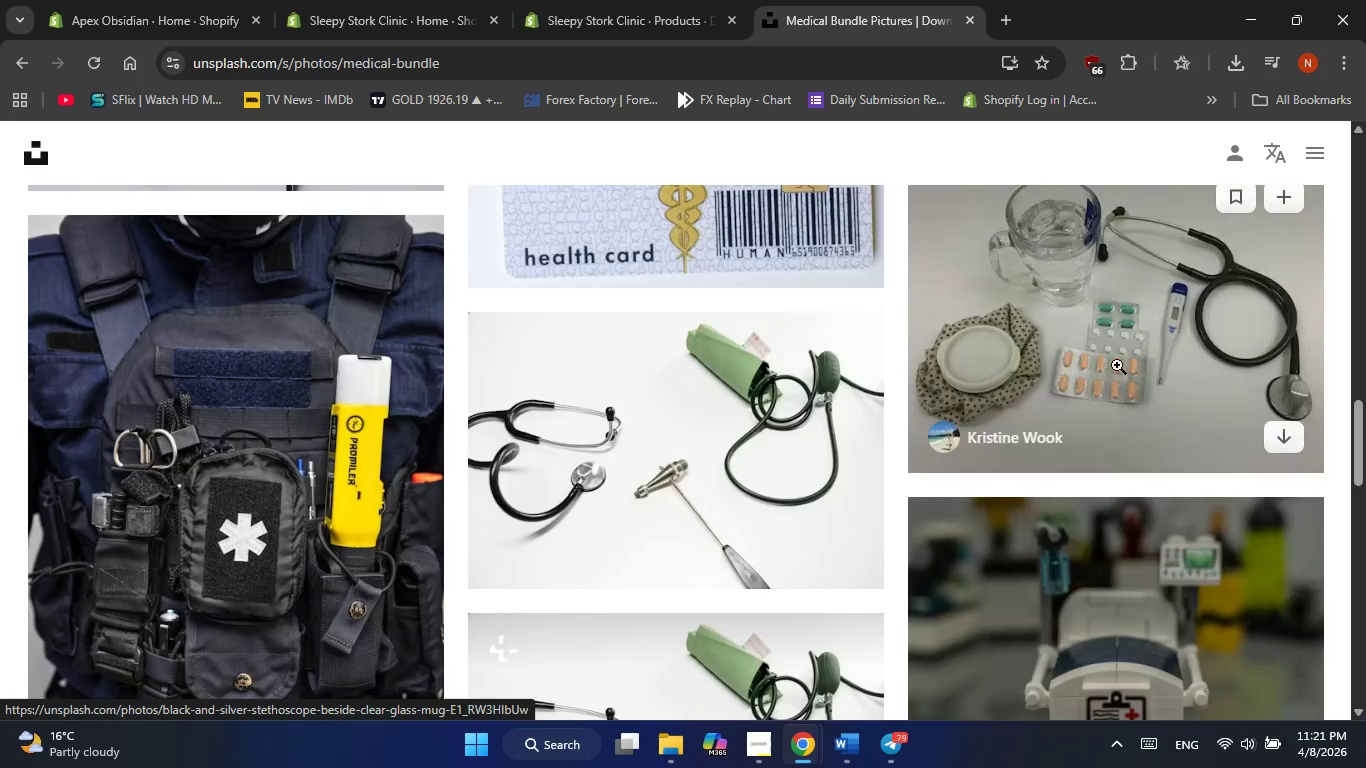 
left_click([1279, 440])
 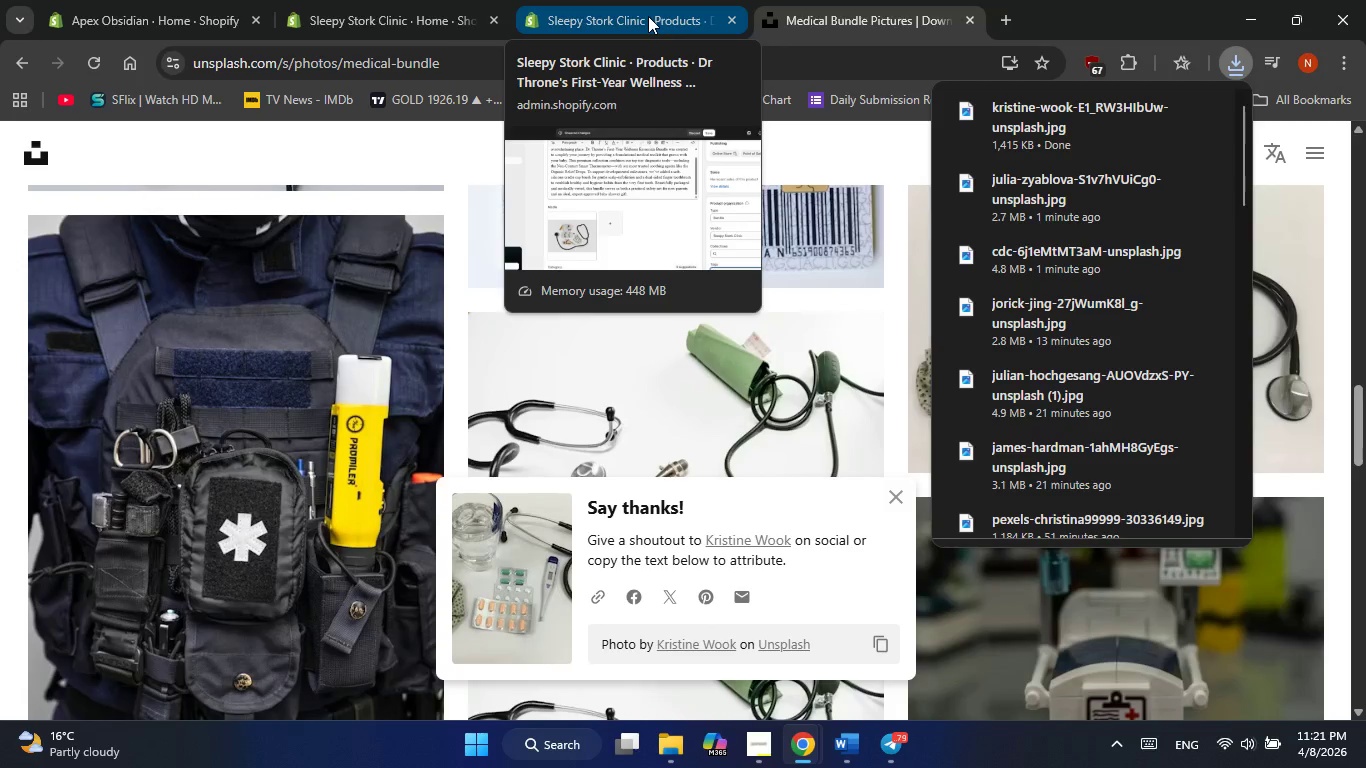 
left_click([648, 16])
 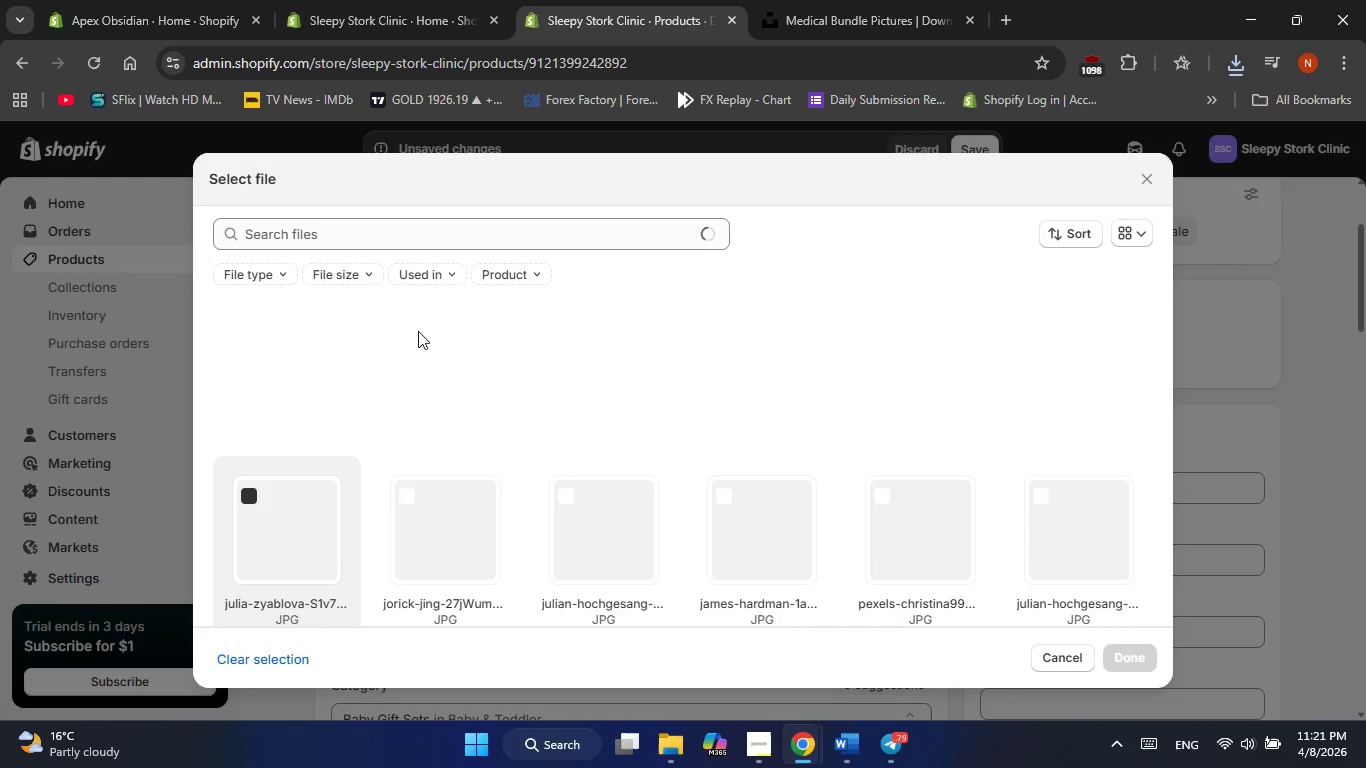 
left_click([542, 400])
 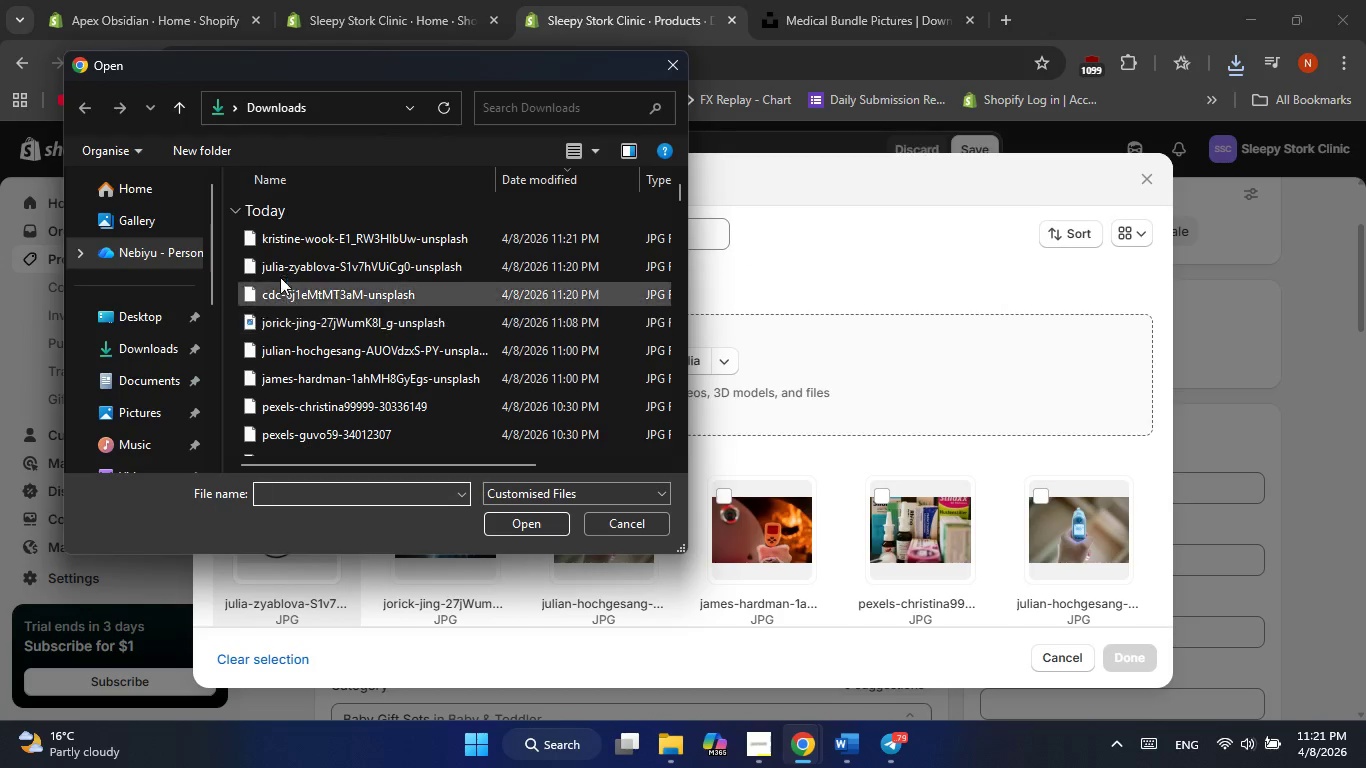 
double_click([265, 243])
 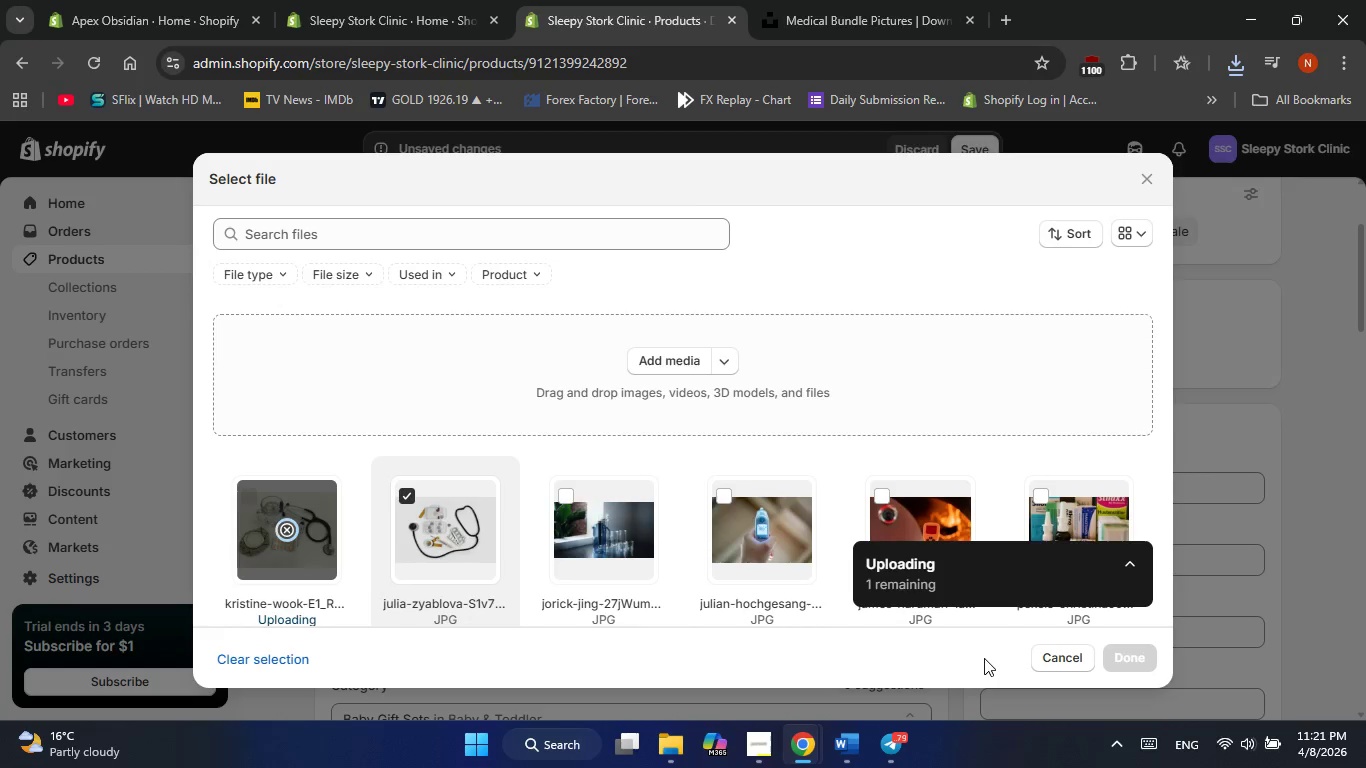 
mouse_move([314, 546])
 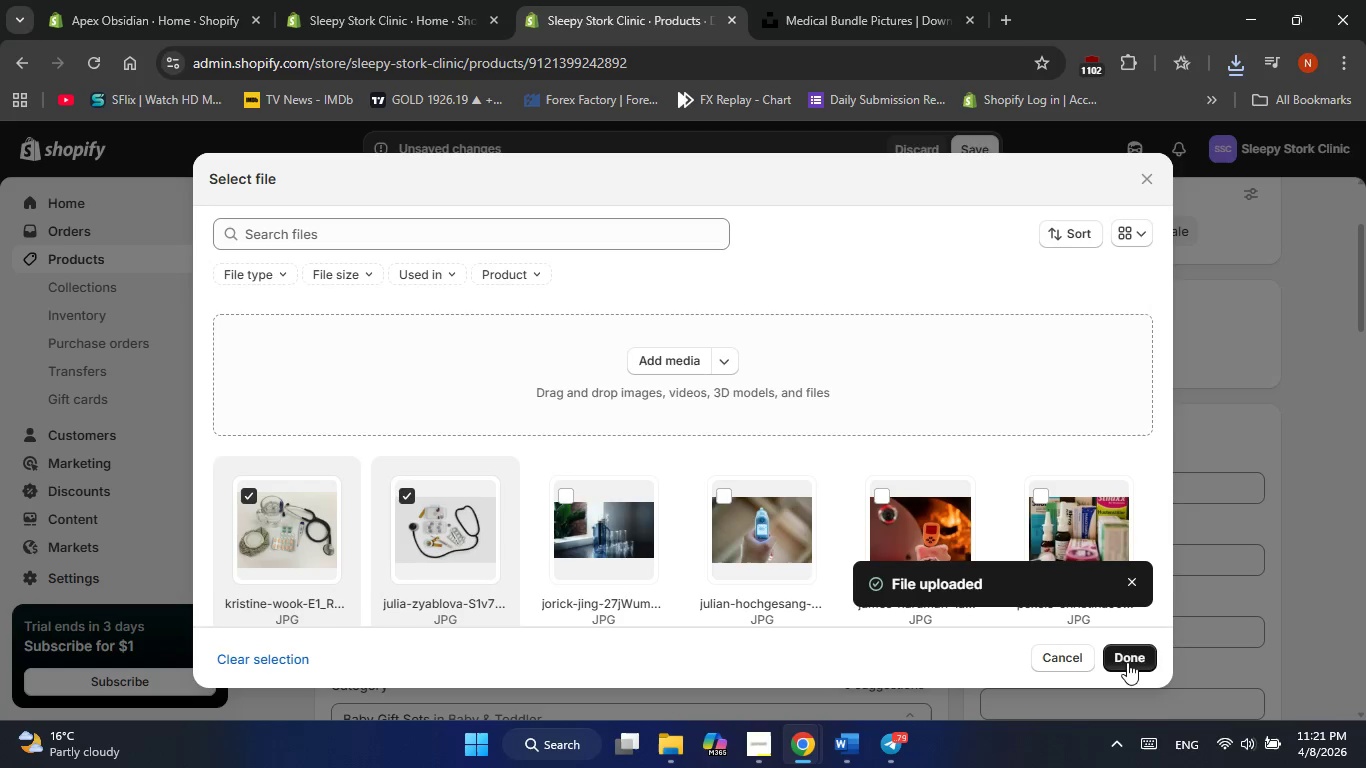 
left_click([1136, 654])
 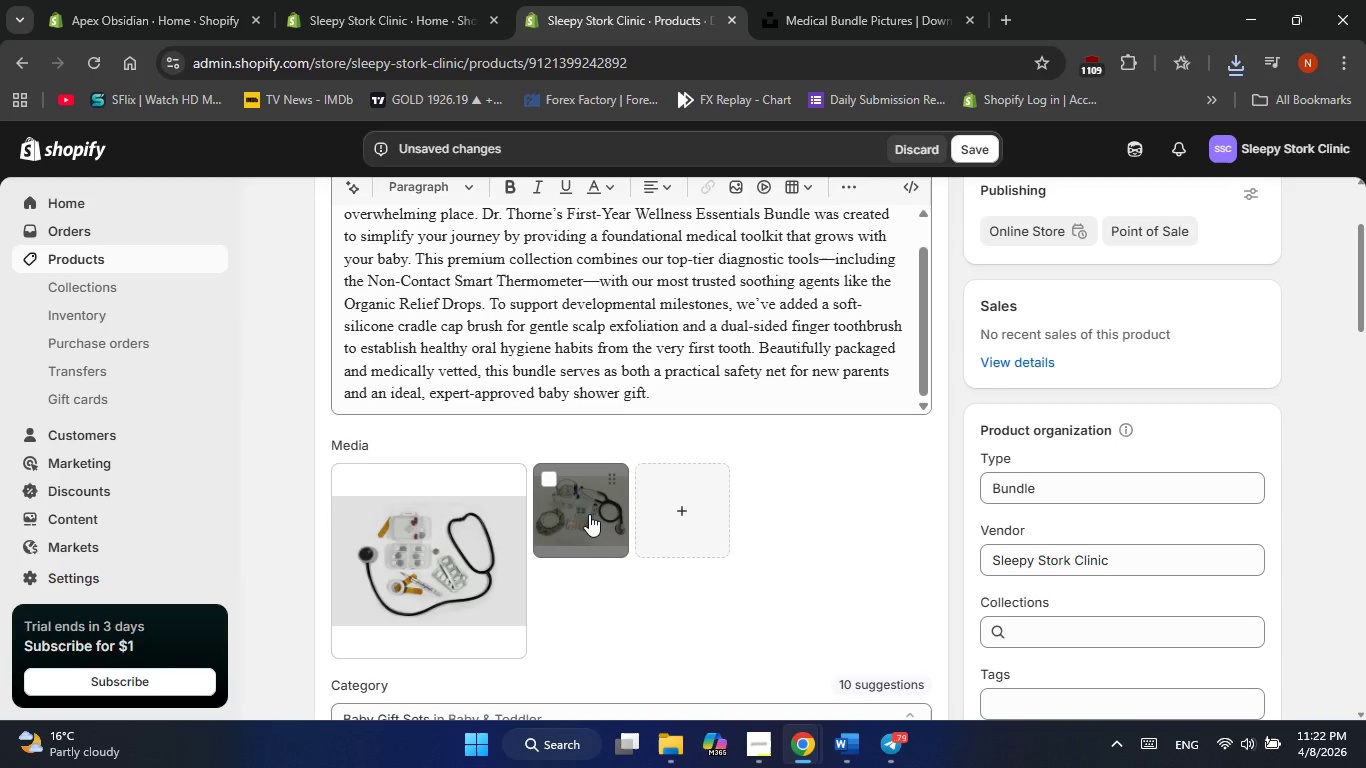 
left_click([551, 480])
 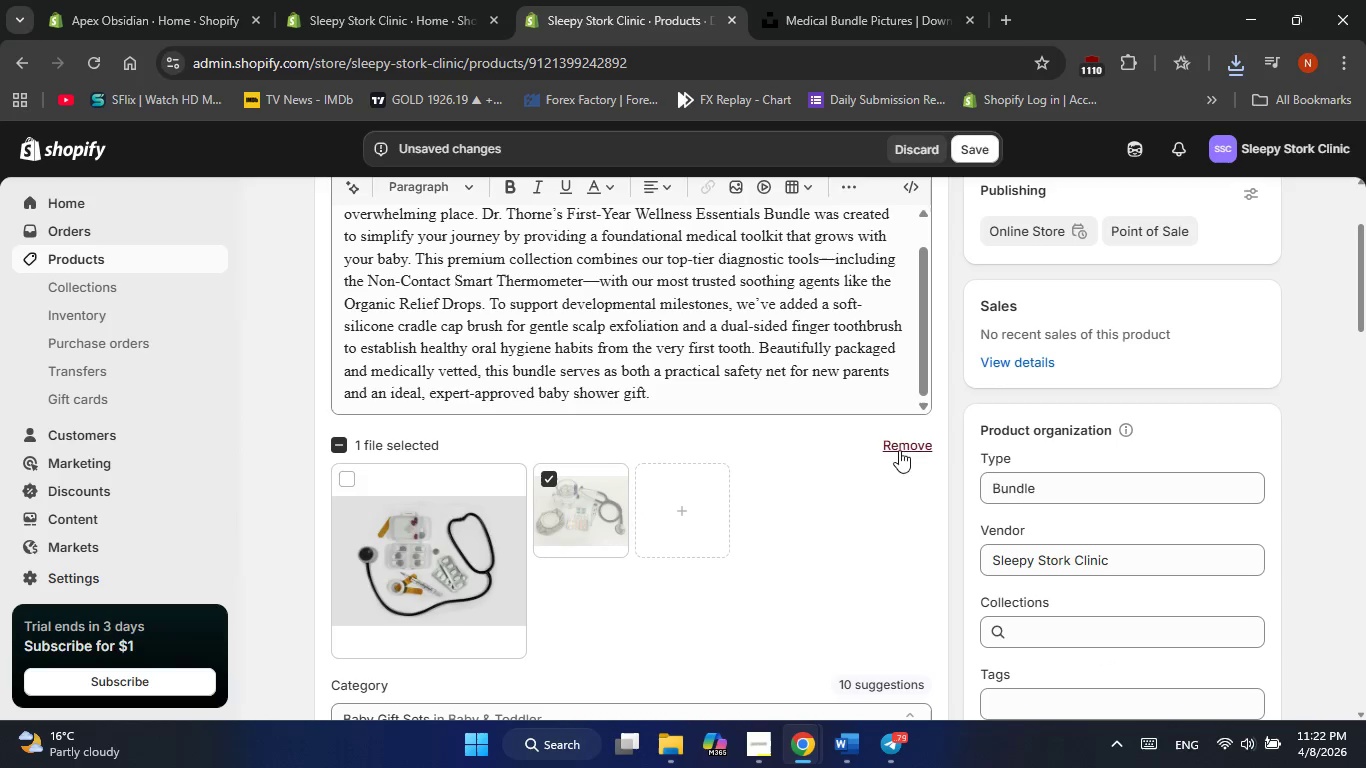 
left_click([901, 441])
 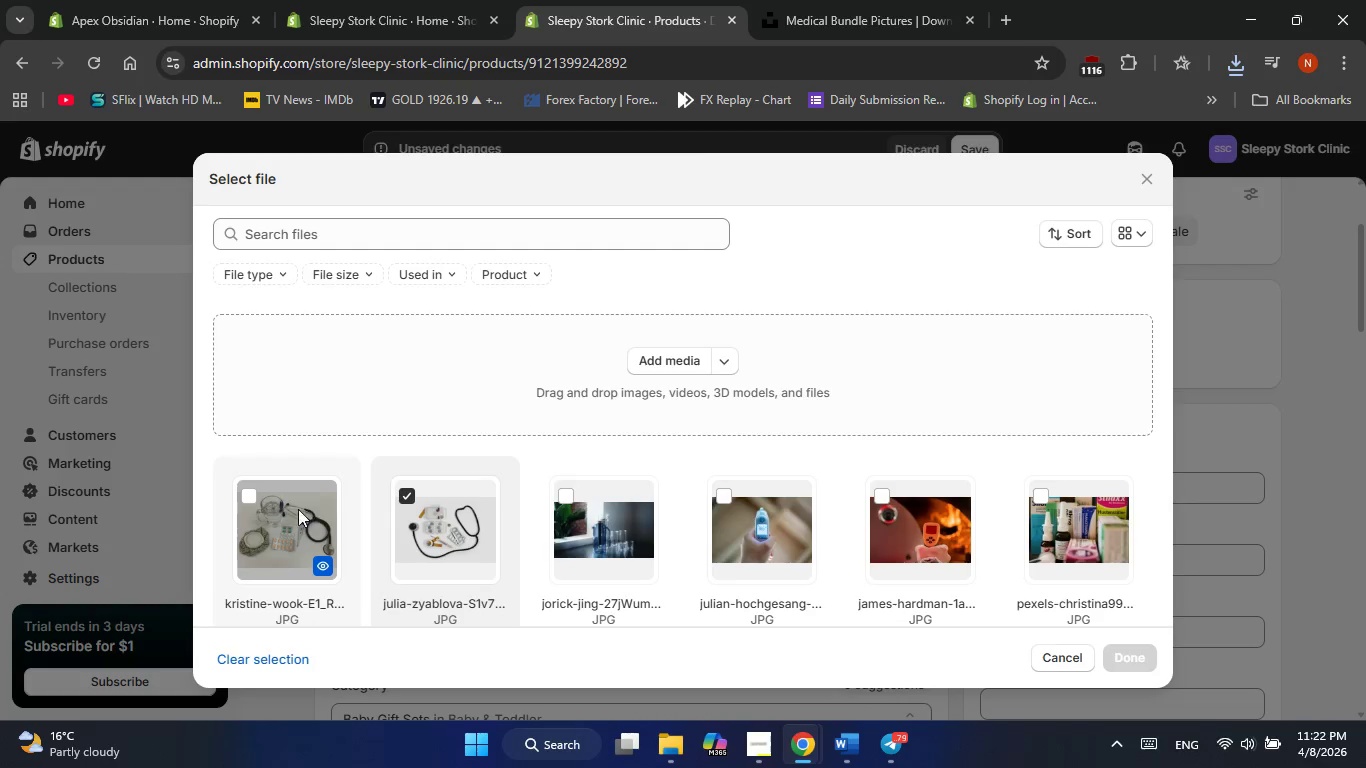 
left_click([255, 497])
 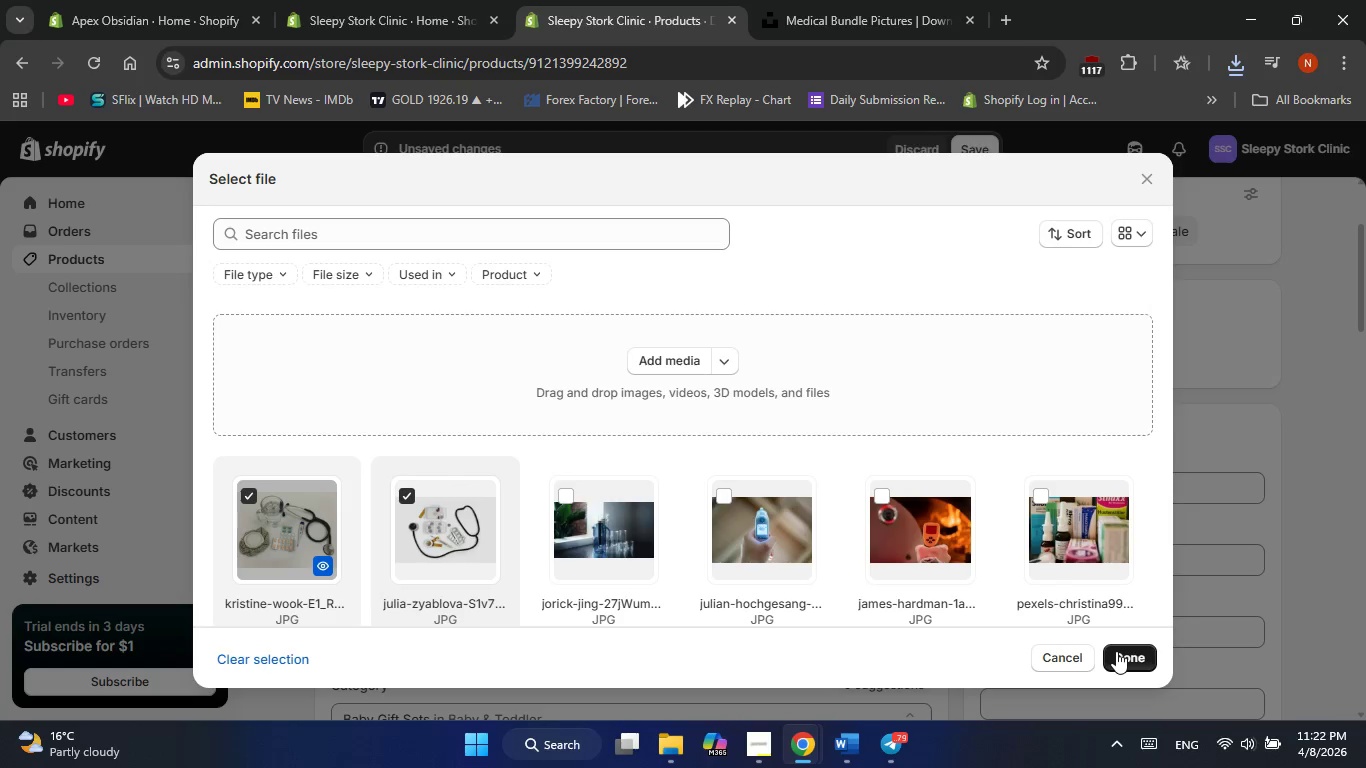 
left_click([1116, 651])
 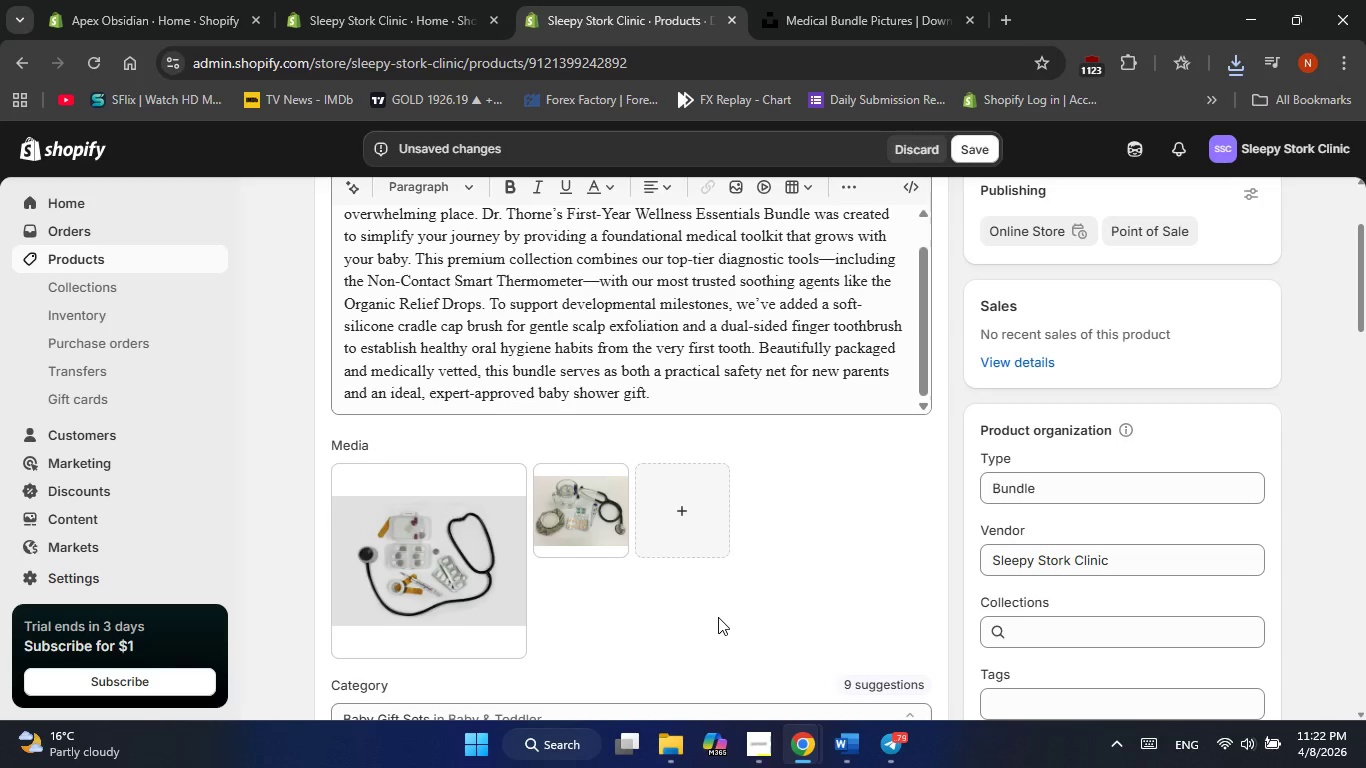 
scroll: coordinate [802, 635], scroll_direction: down, amount: 6.0
 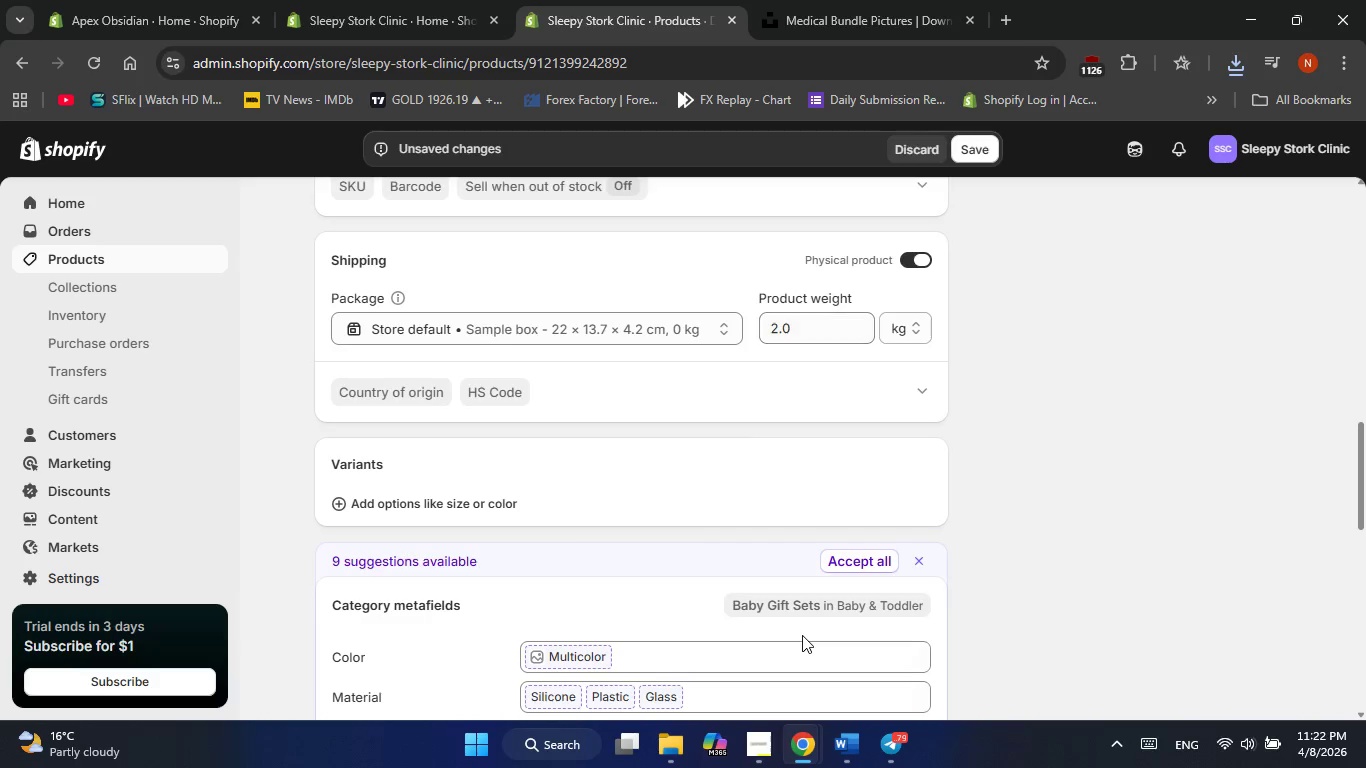 
scroll: coordinate [851, 295], scroll_direction: up, amount: 11.0
 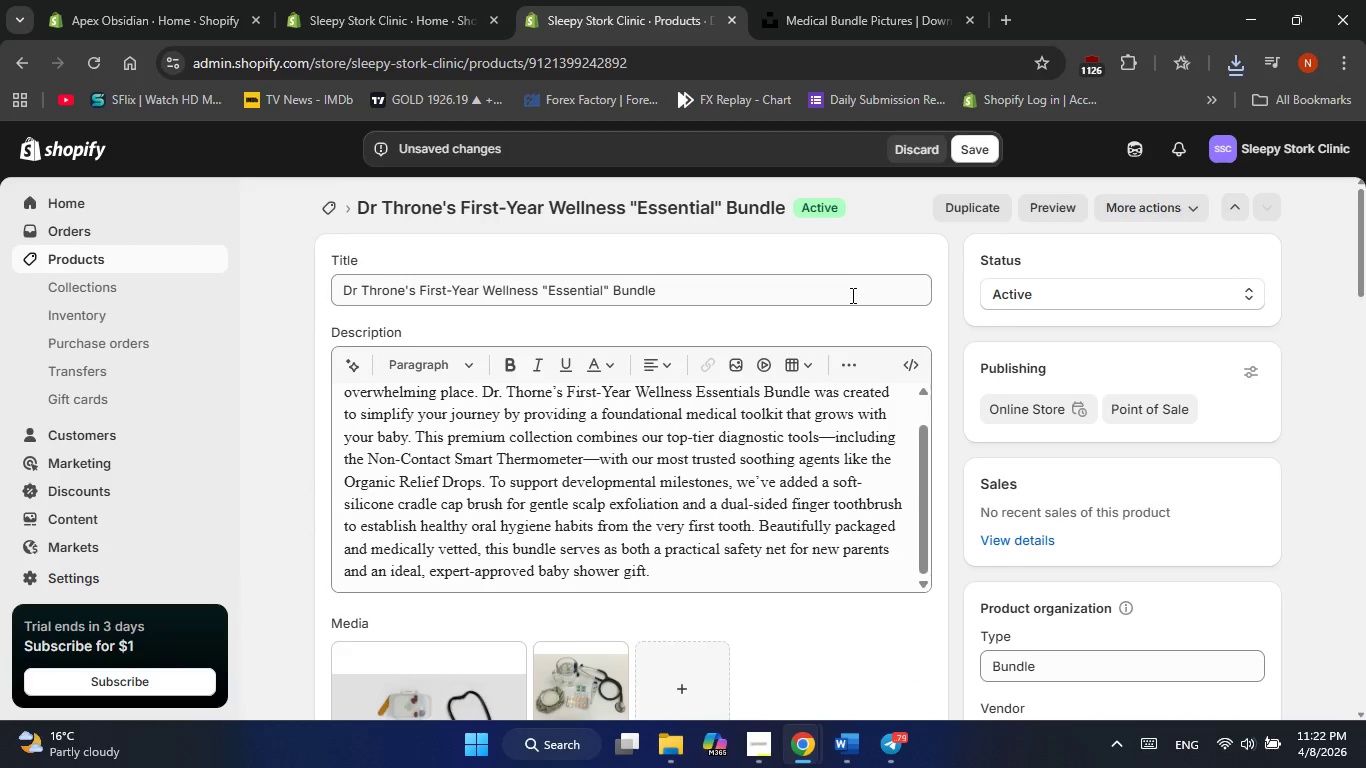 
scroll: coordinate [851, 295], scroll_direction: down, amount: 2.0
 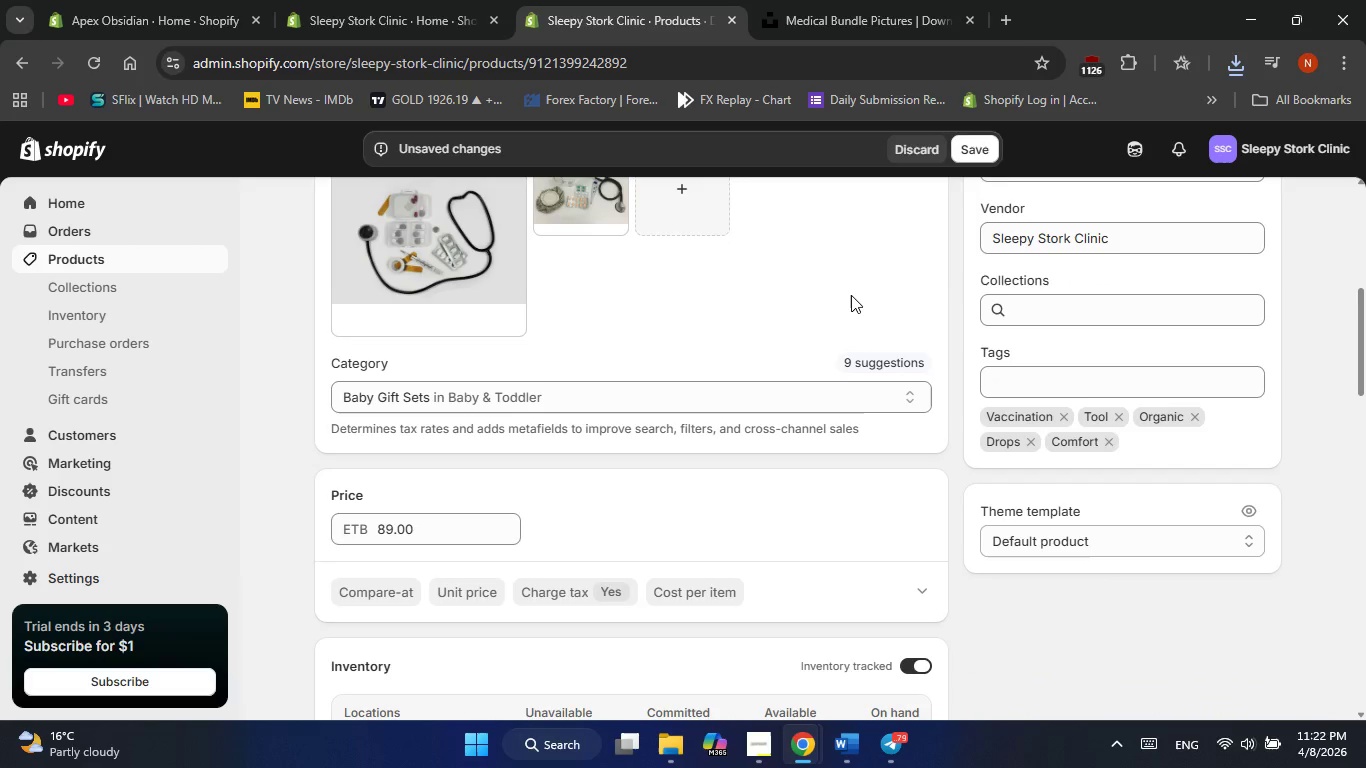 
scroll: coordinate [851, 295], scroll_direction: up, amount: 2.0
 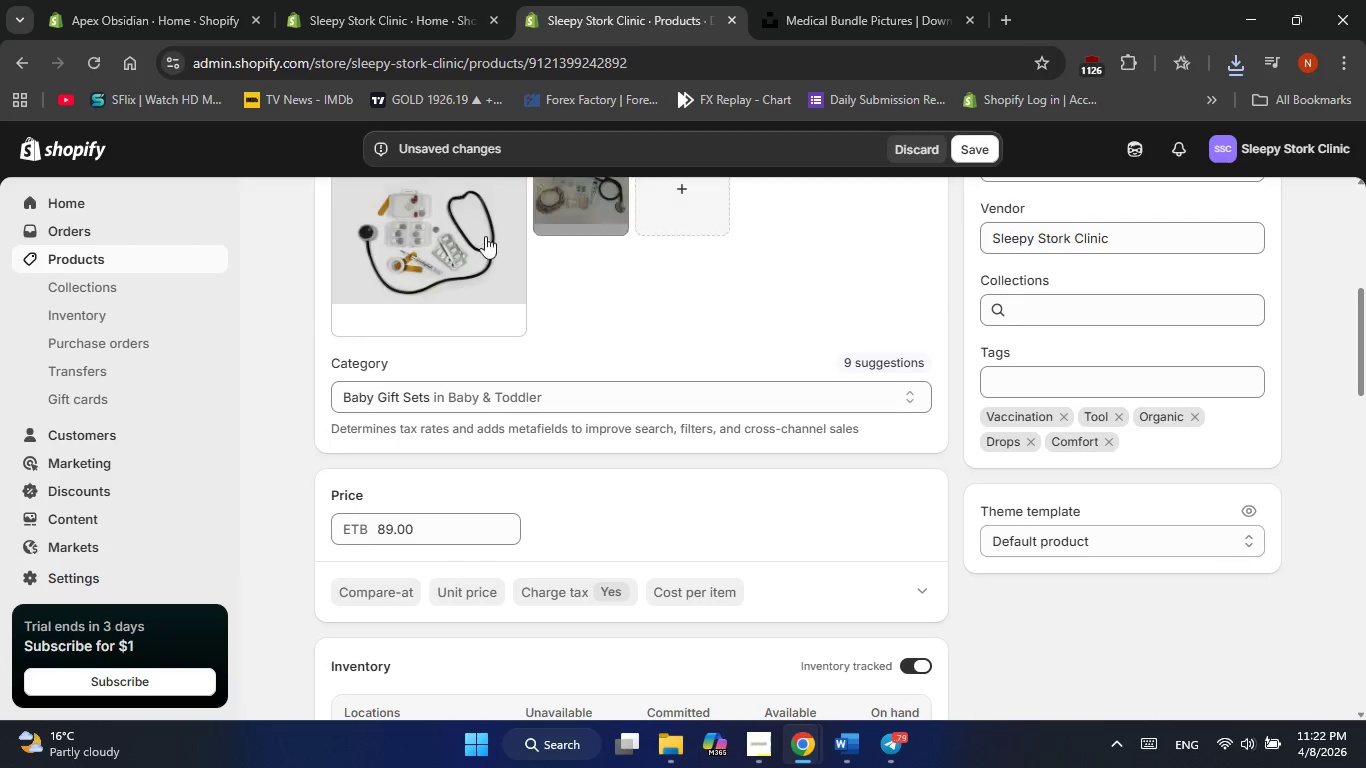 
left_click([400, 259])
 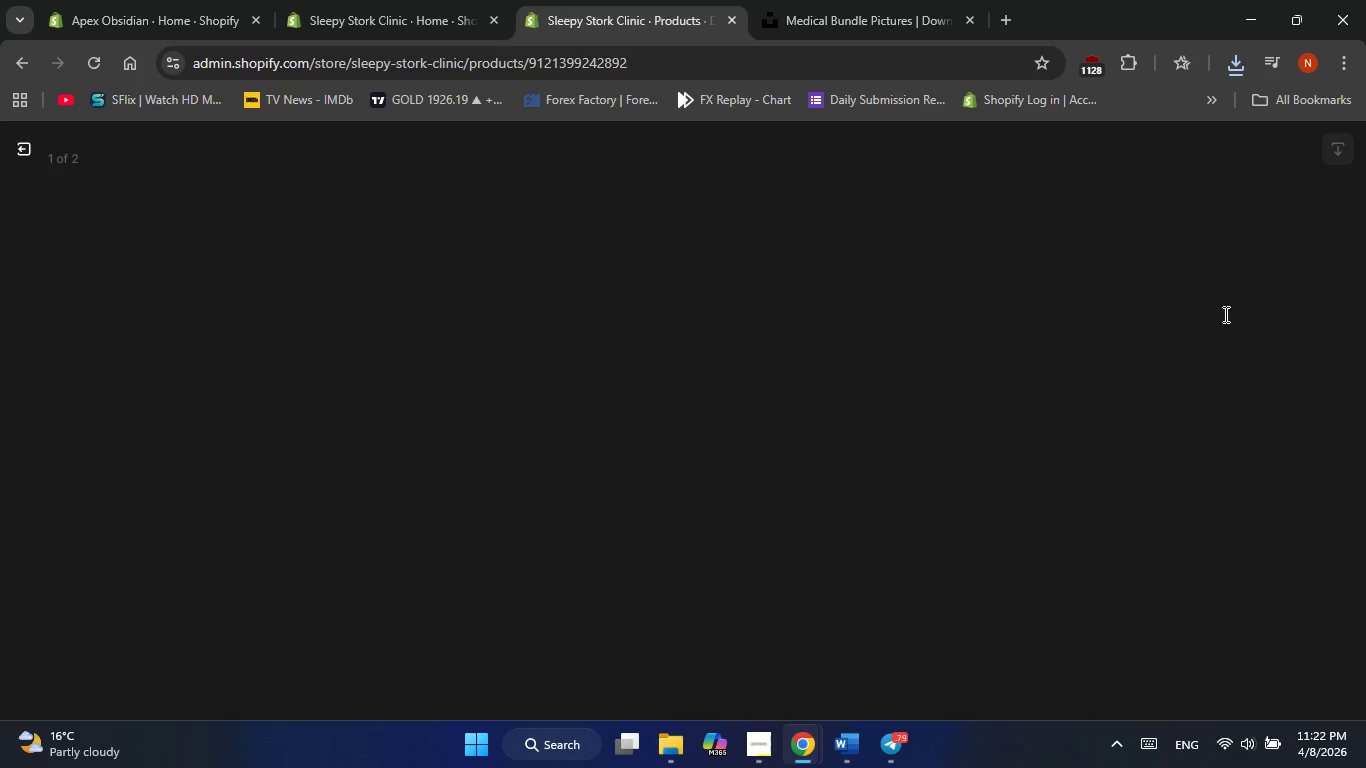 
wait(10.95)
 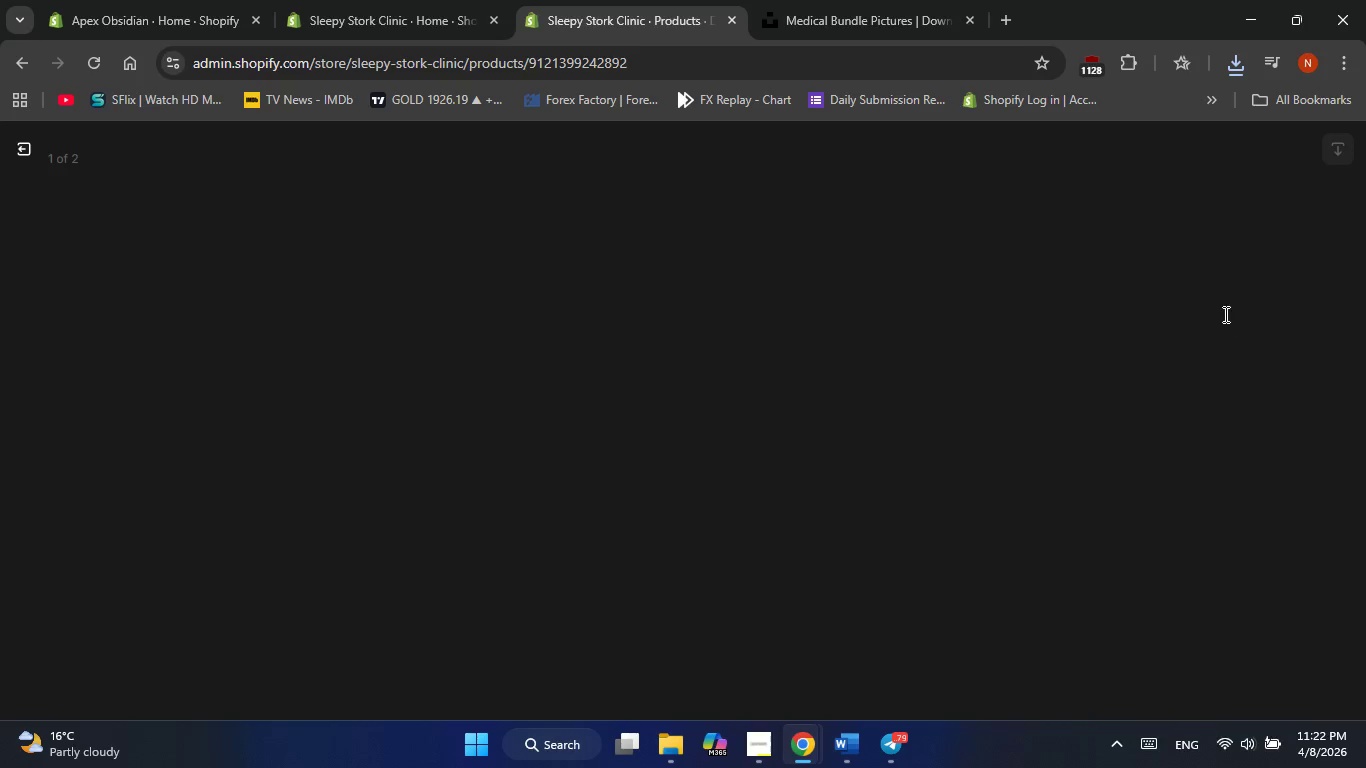 
left_click([1131, 366])
 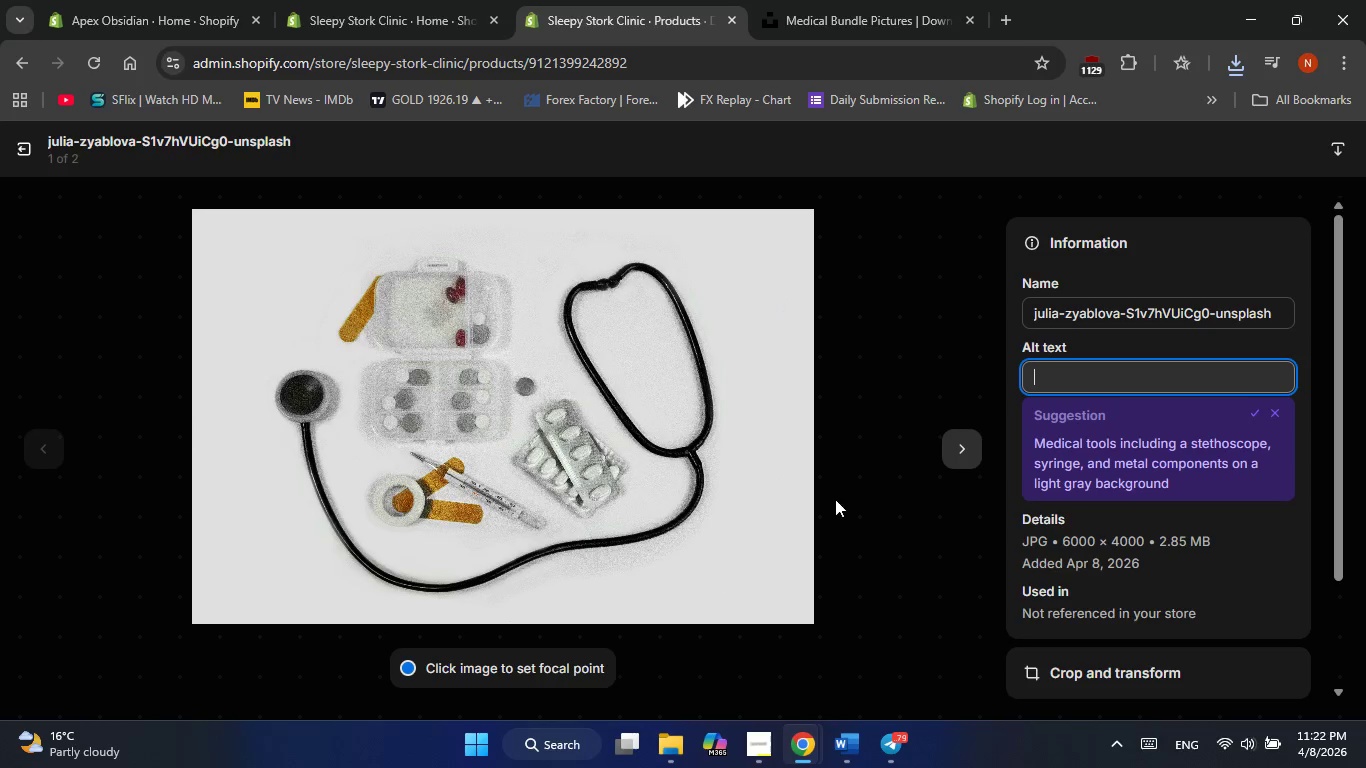 
mouse_move([839, 718])
 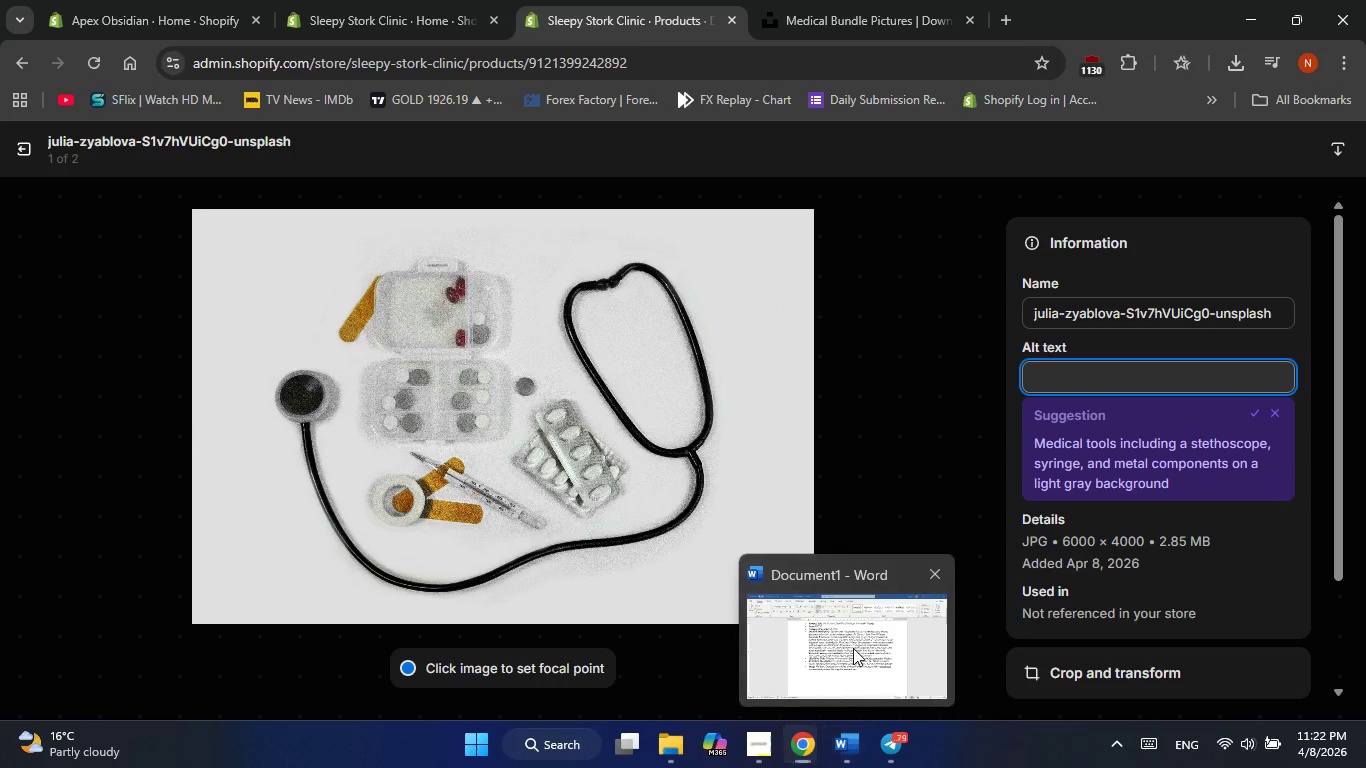 
left_click([853, 648])
 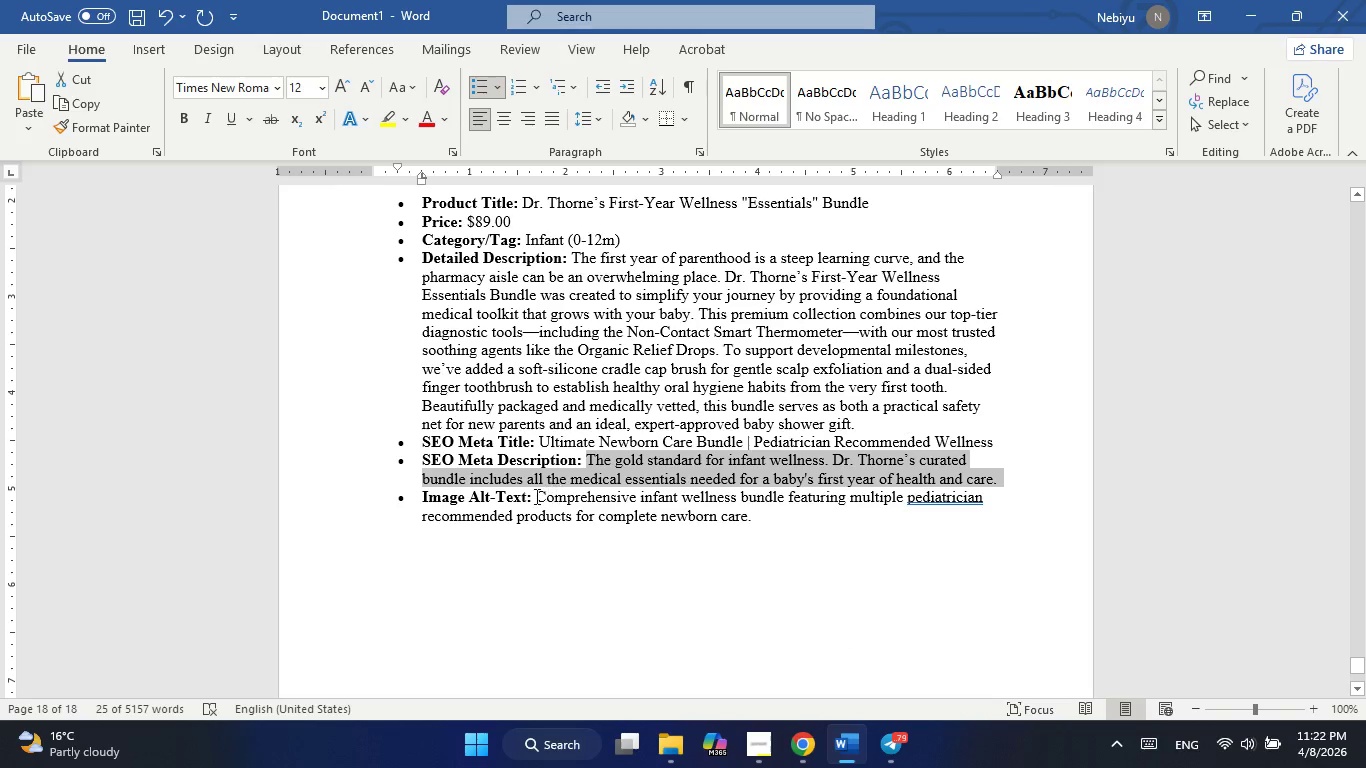 
left_click_drag(start_coordinate=[532, 497], to_coordinate=[749, 524])
 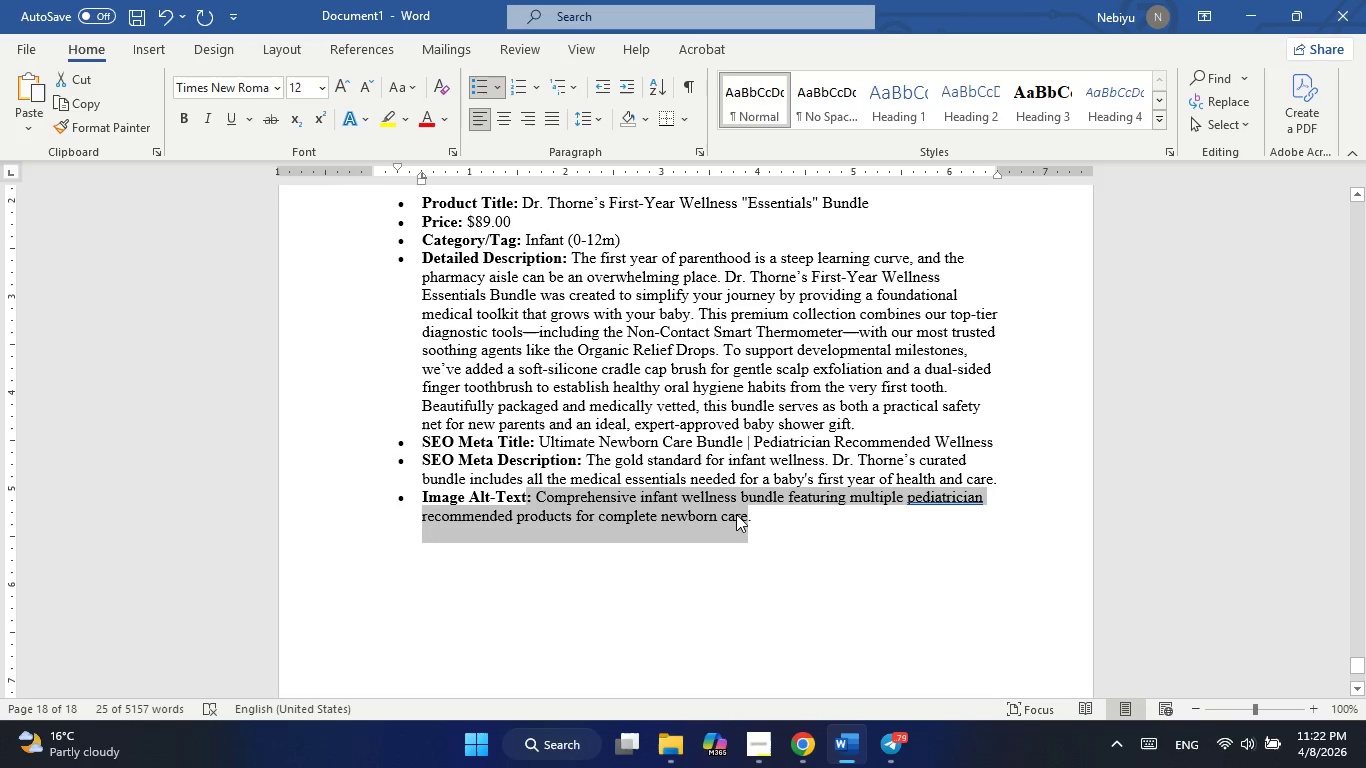 
right_click([736, 514])
 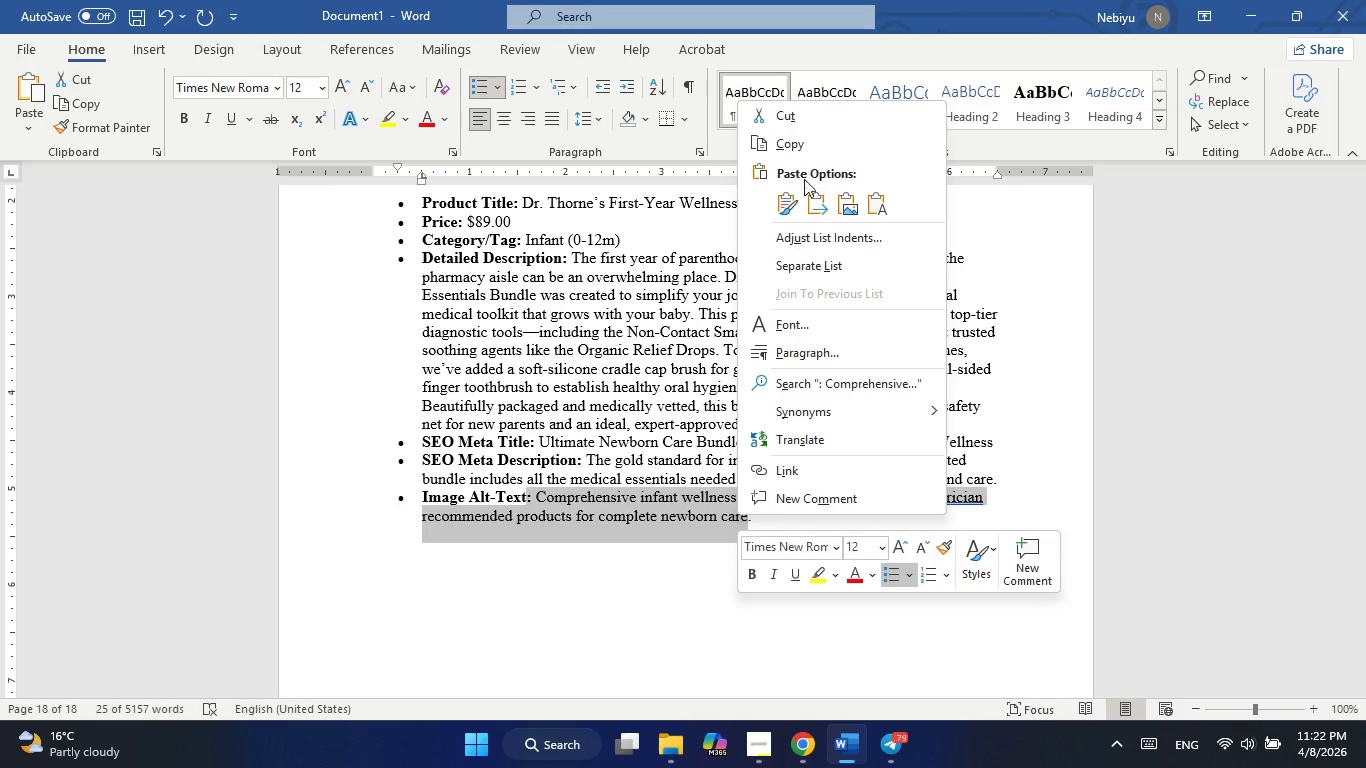 
left_click([803, 143])
 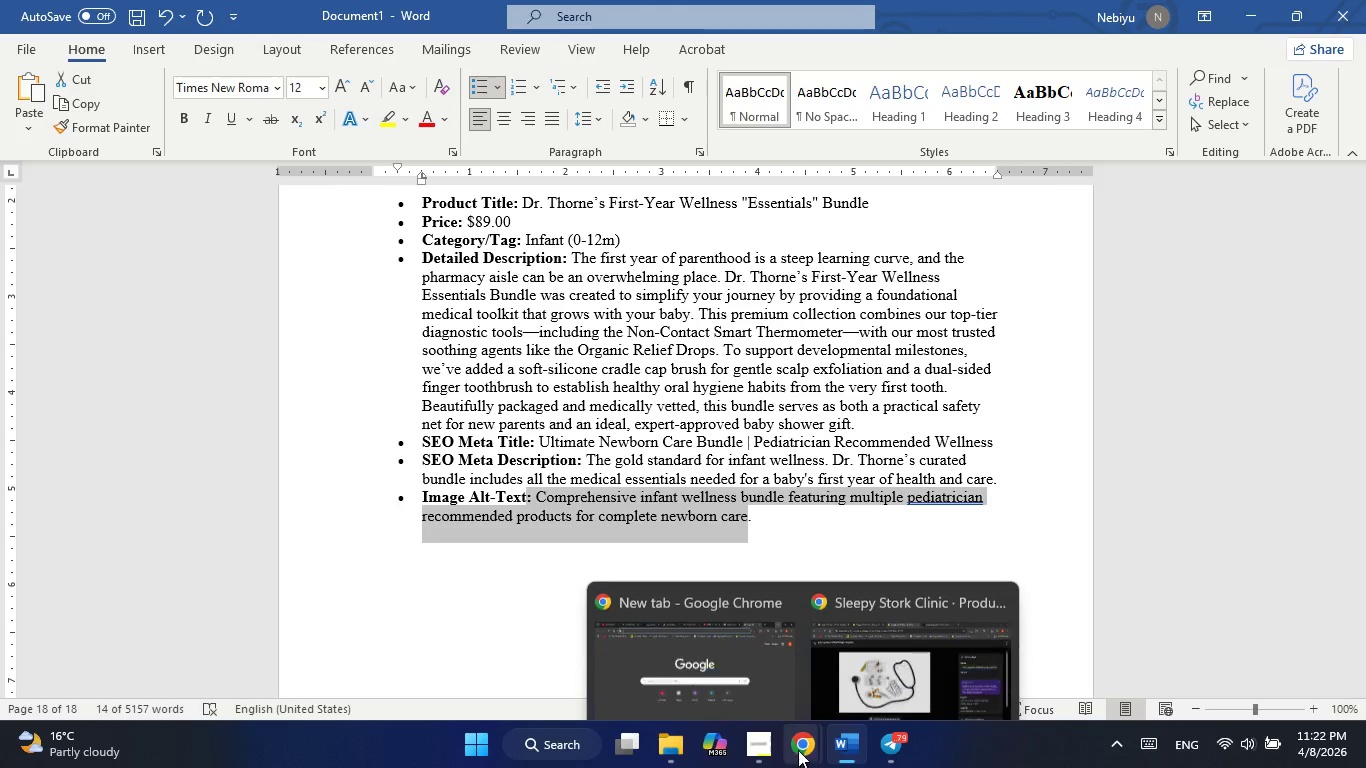 
left_click([853, 674])
 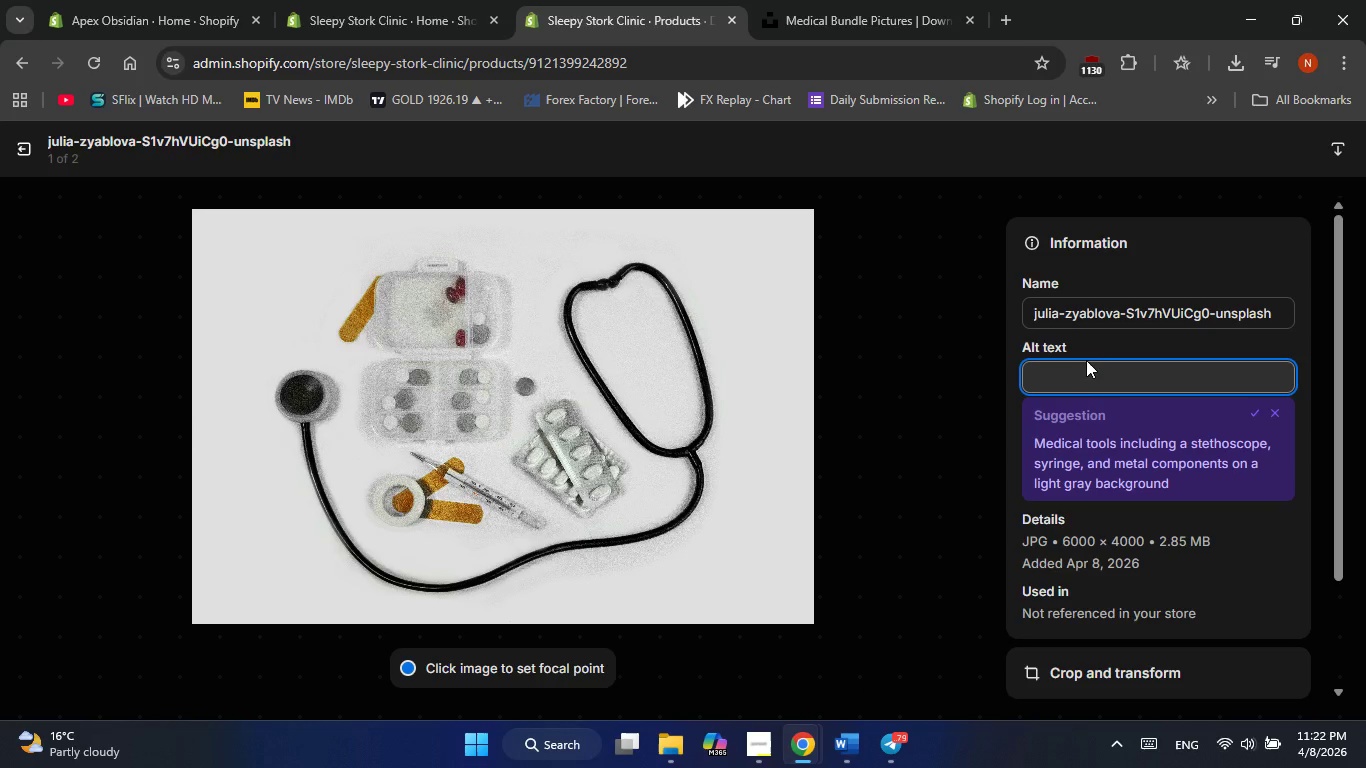 
right_click([1080, 377])
 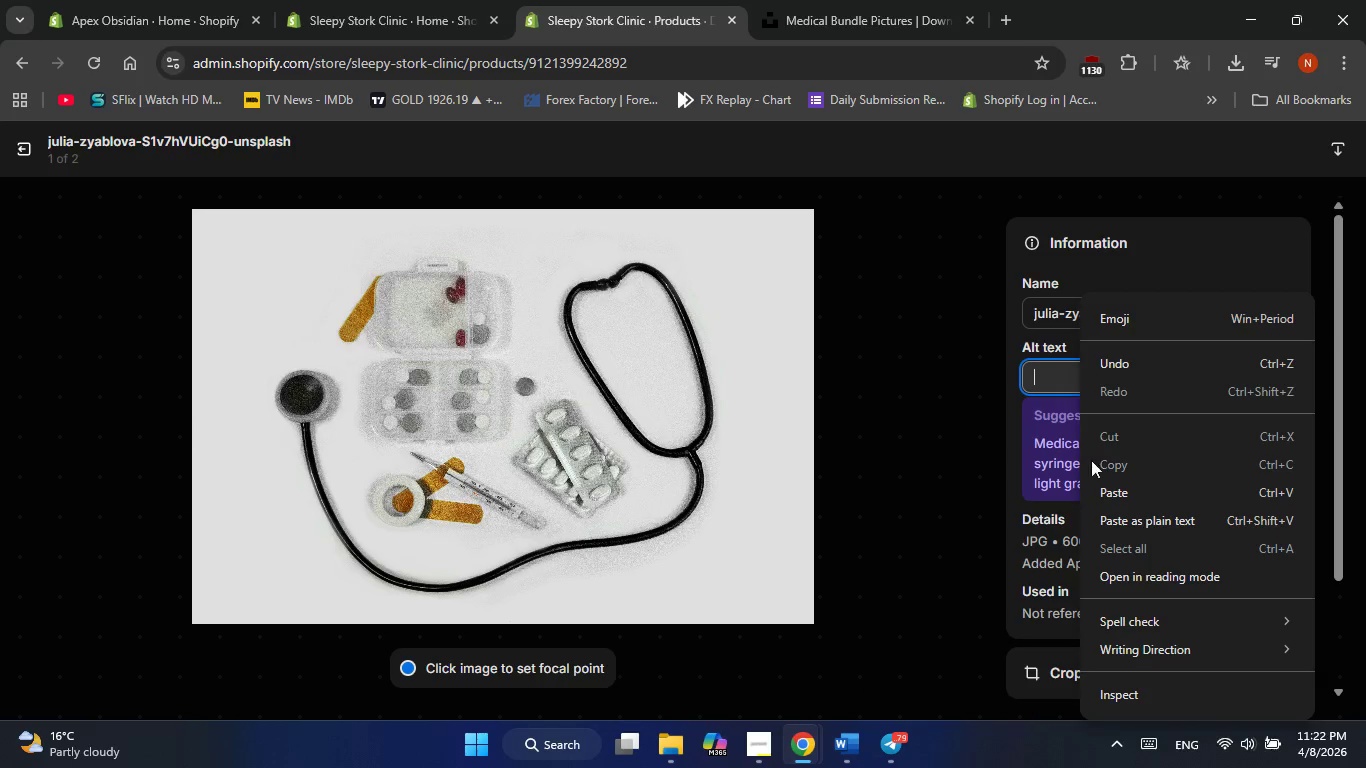 
left_click([1091, 486])
 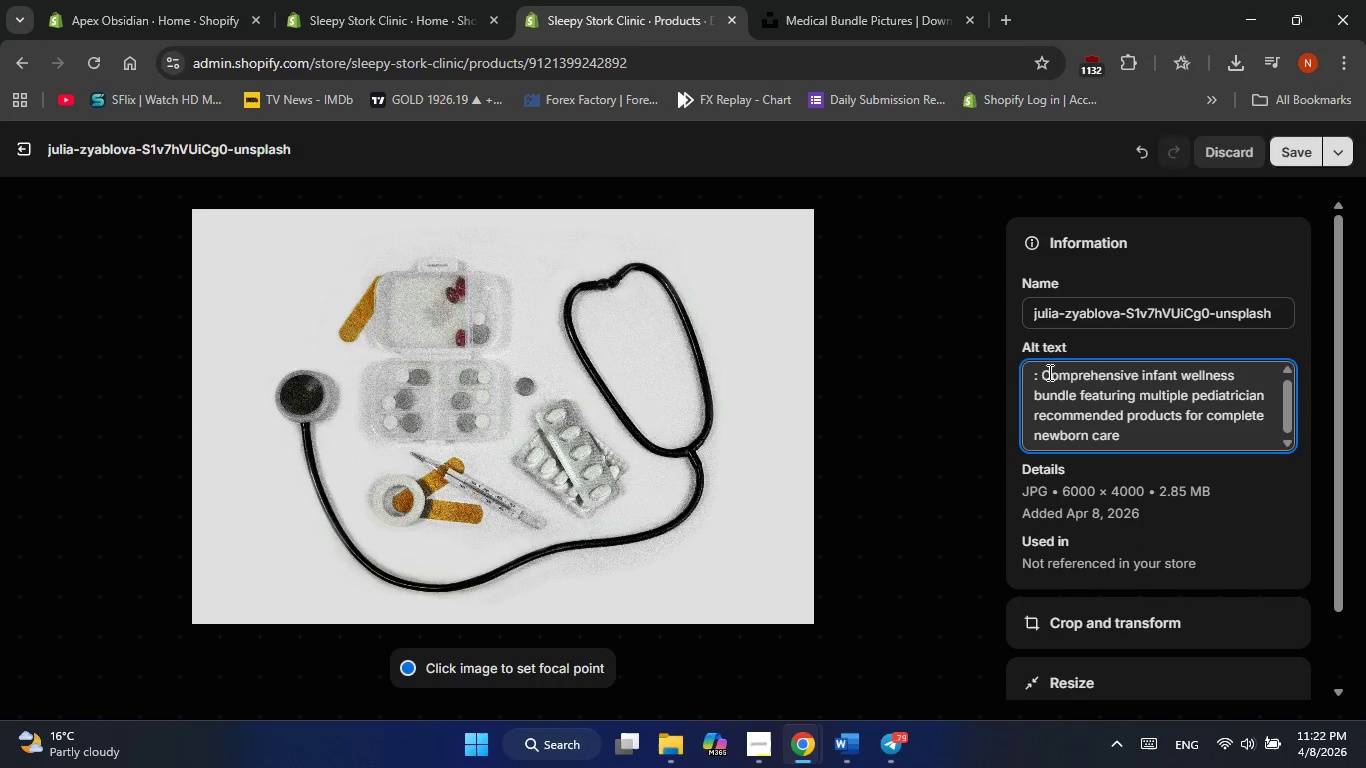 
left_click([1048, 372])
 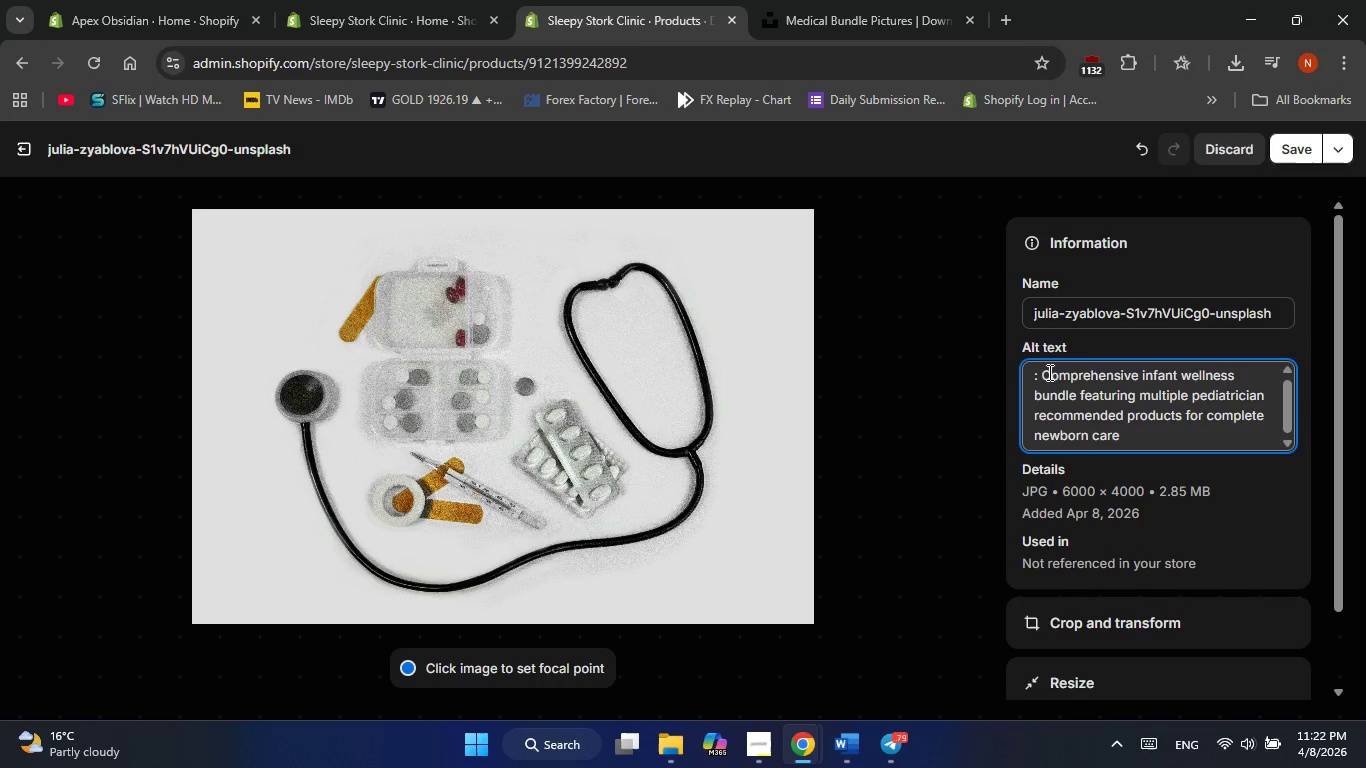 
key(ArrowLeft)
 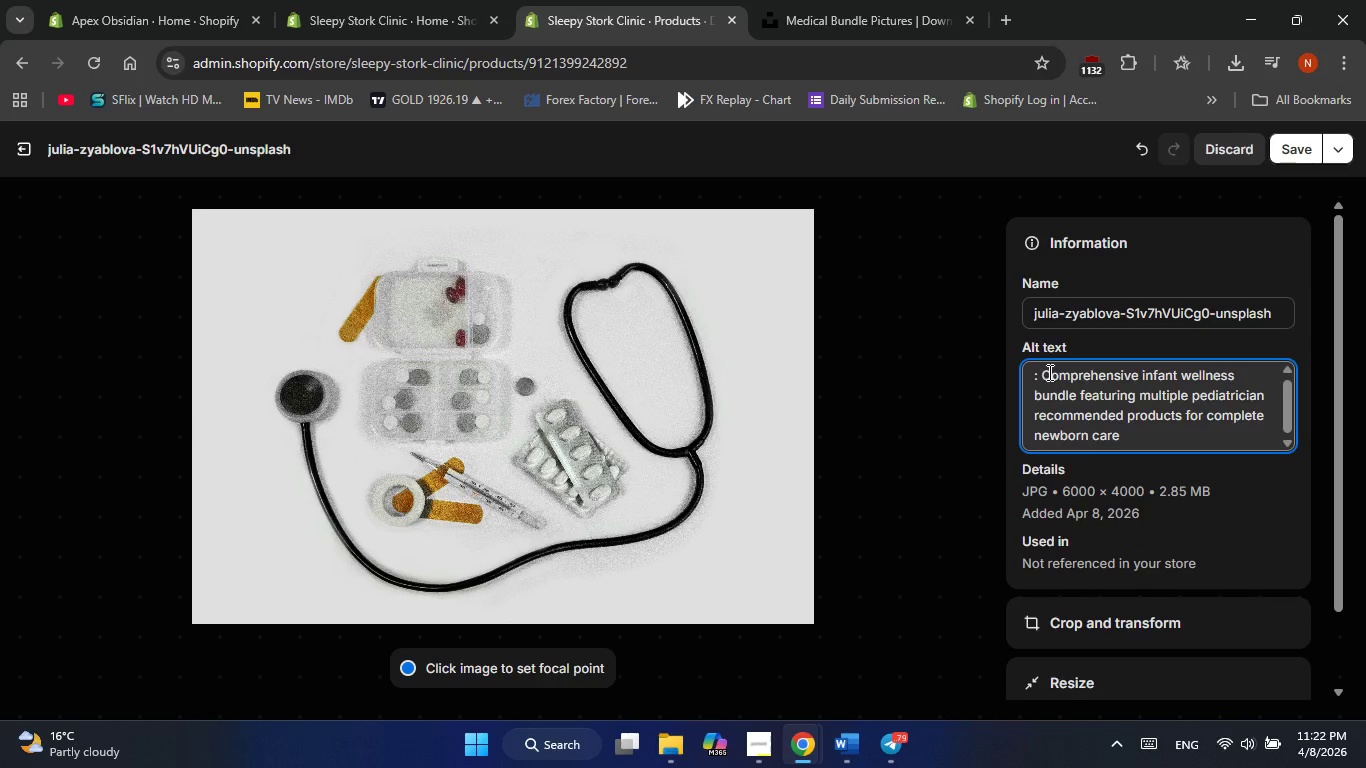 
key(Backspace)
 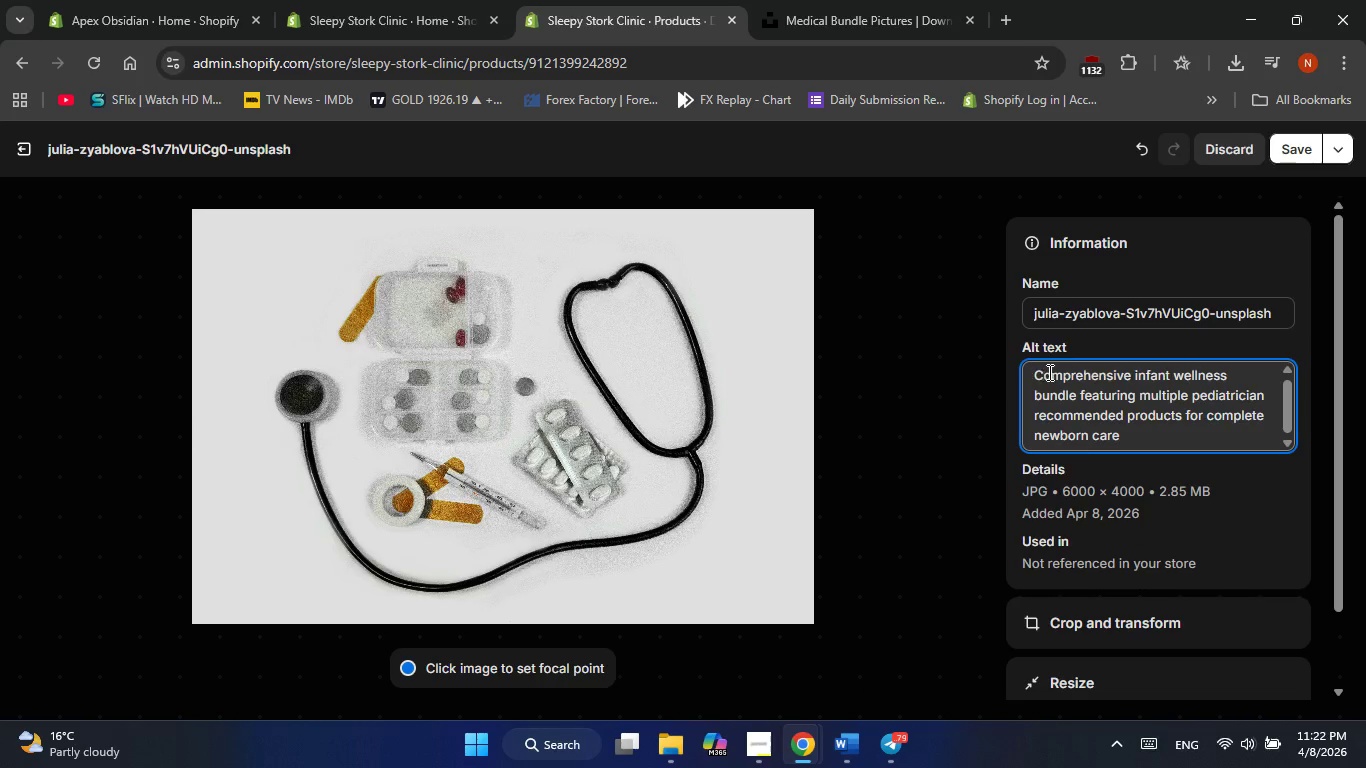 
key(Backspace)
 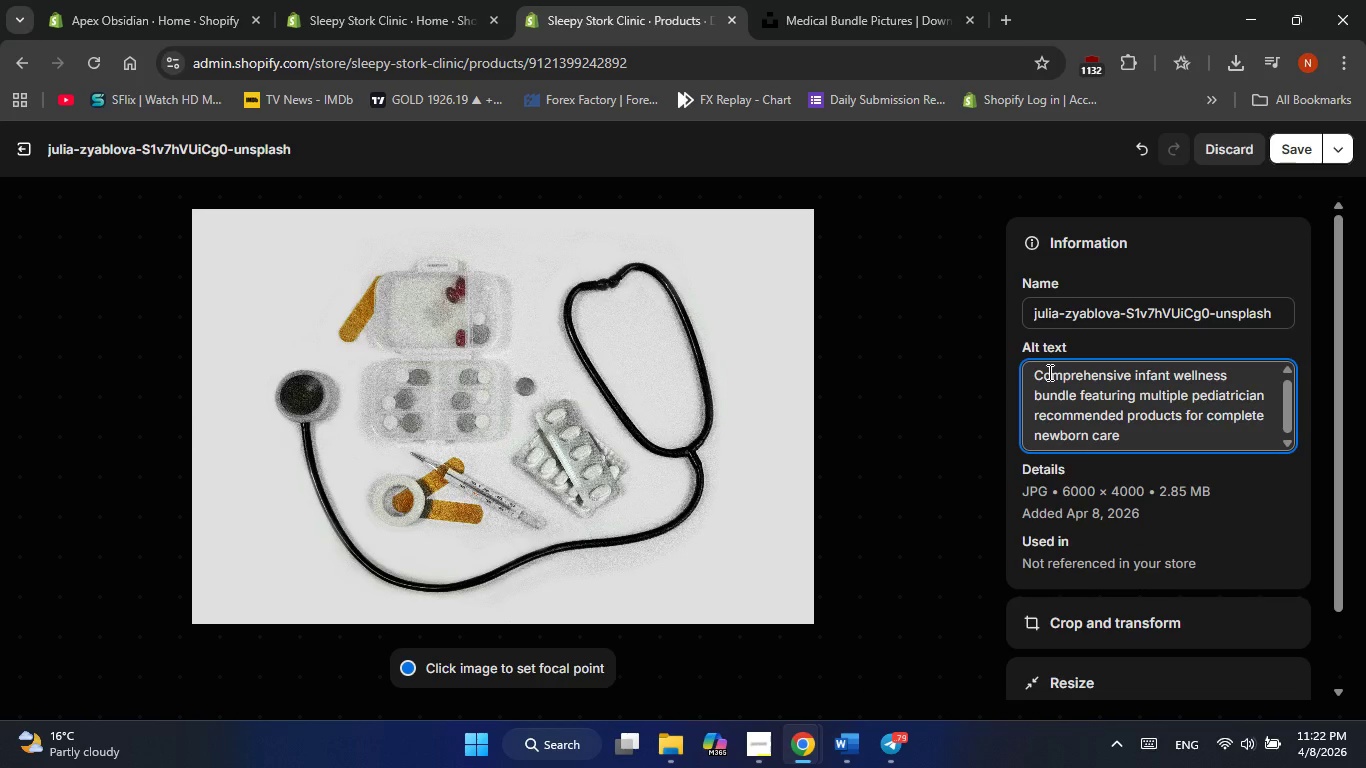 
key(Backspace)
 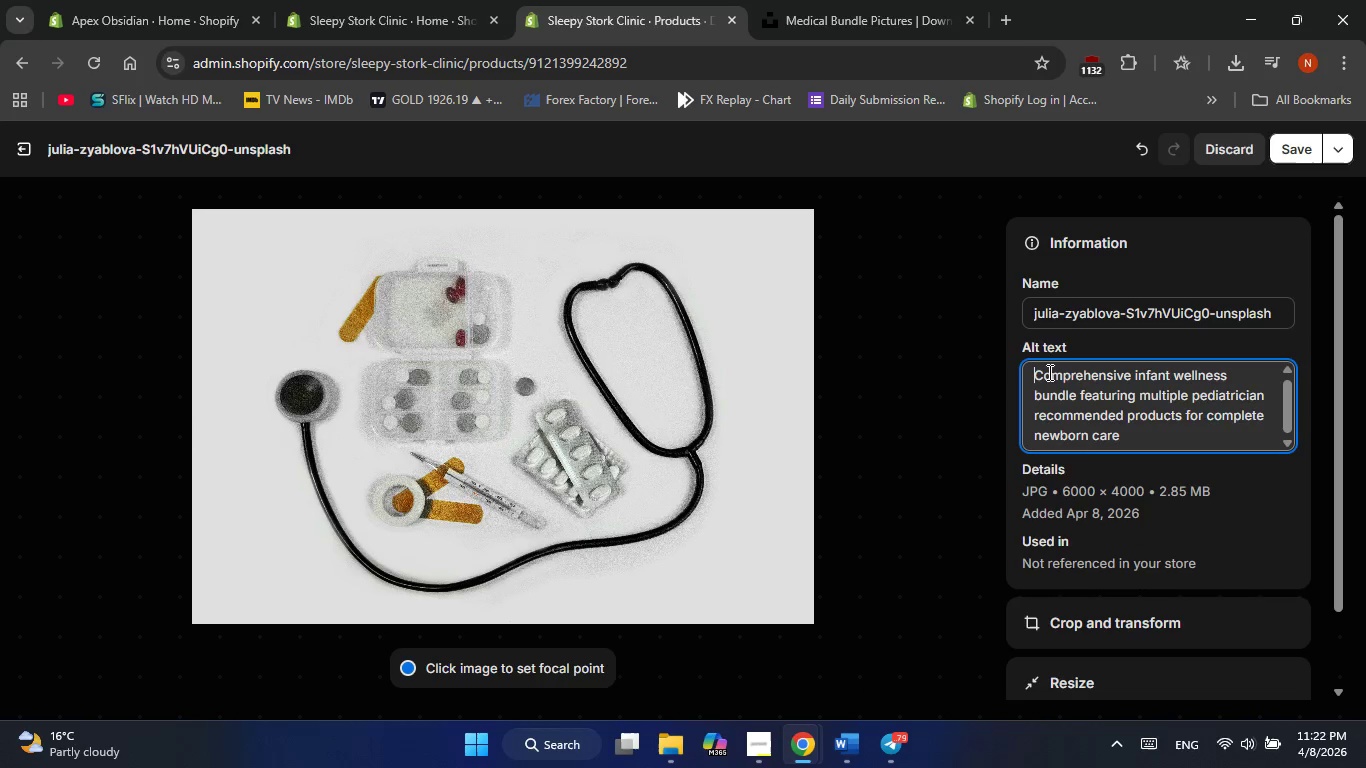 
key(Backspace)
 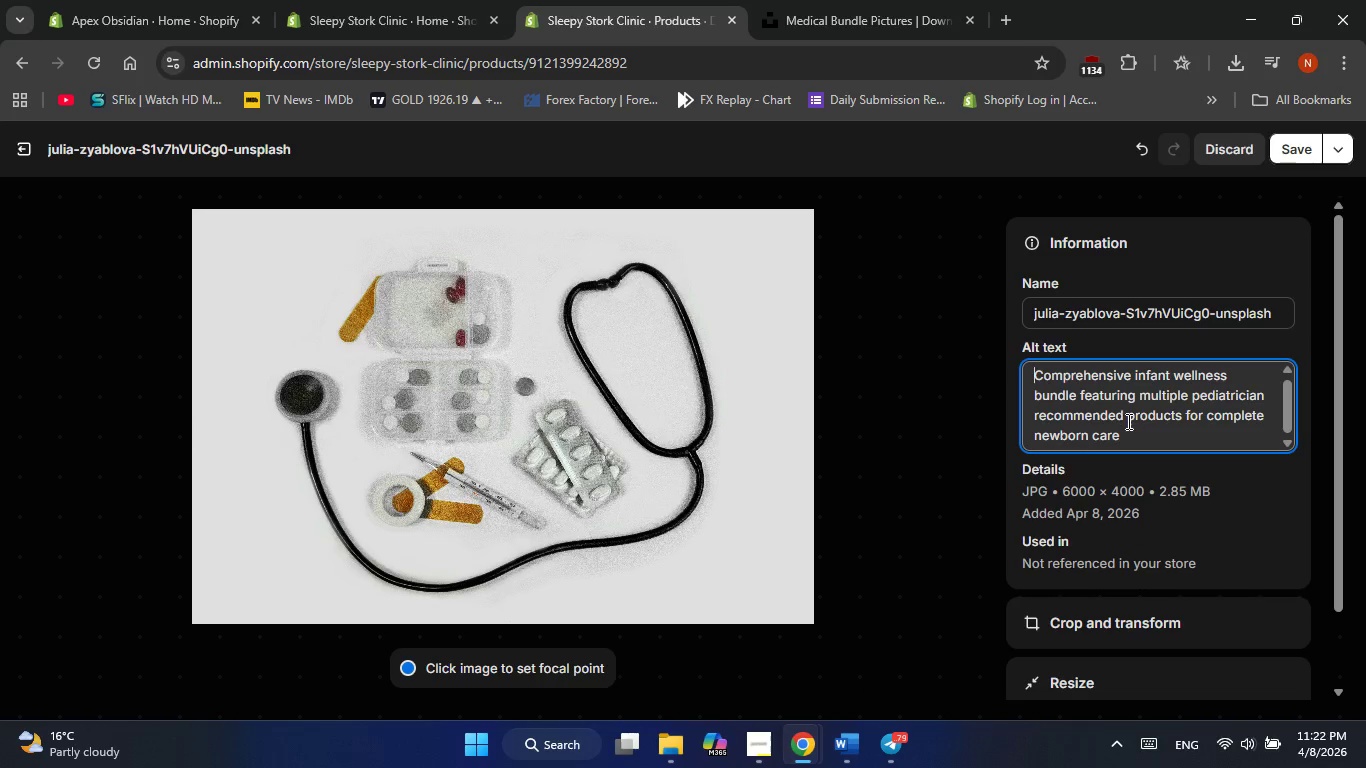 
left_click([1127, 427])
 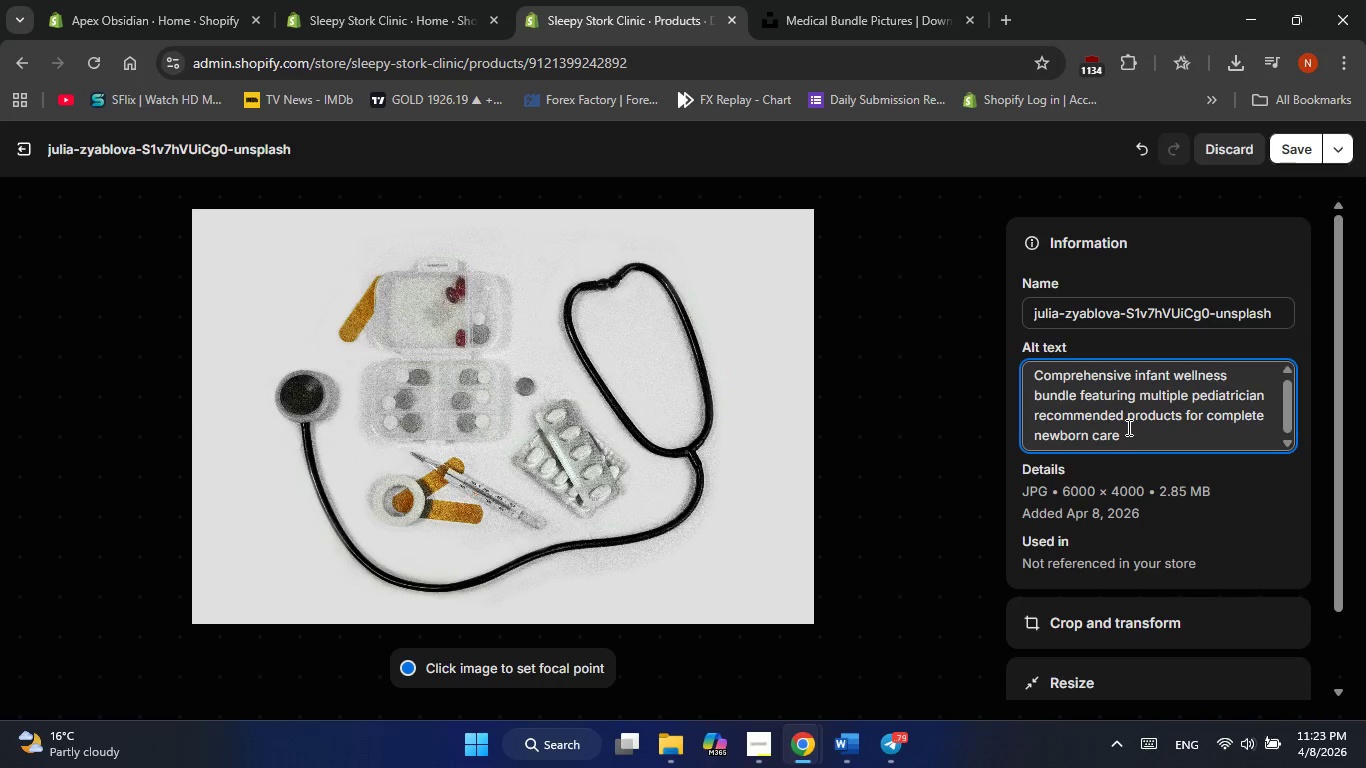 
left_click([1300, 149])
 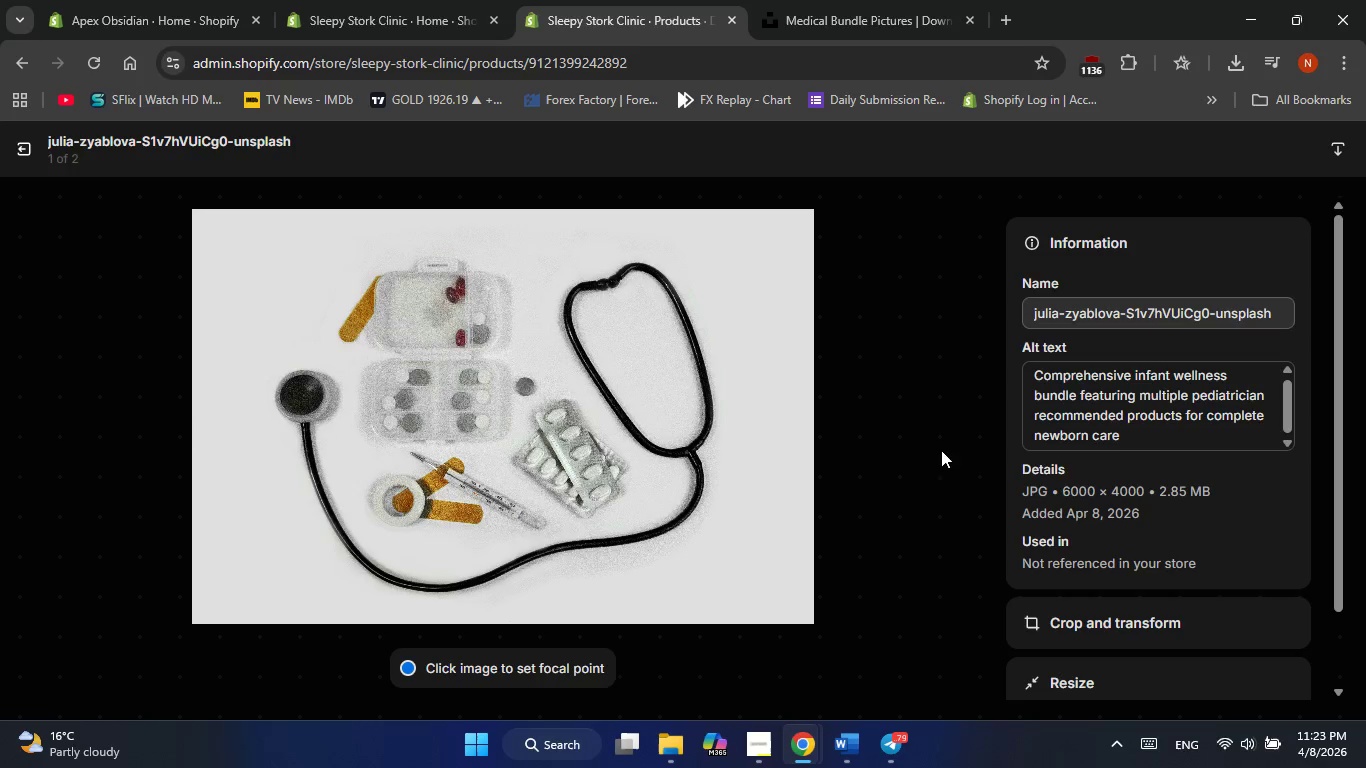 
left_click([965, 457])
 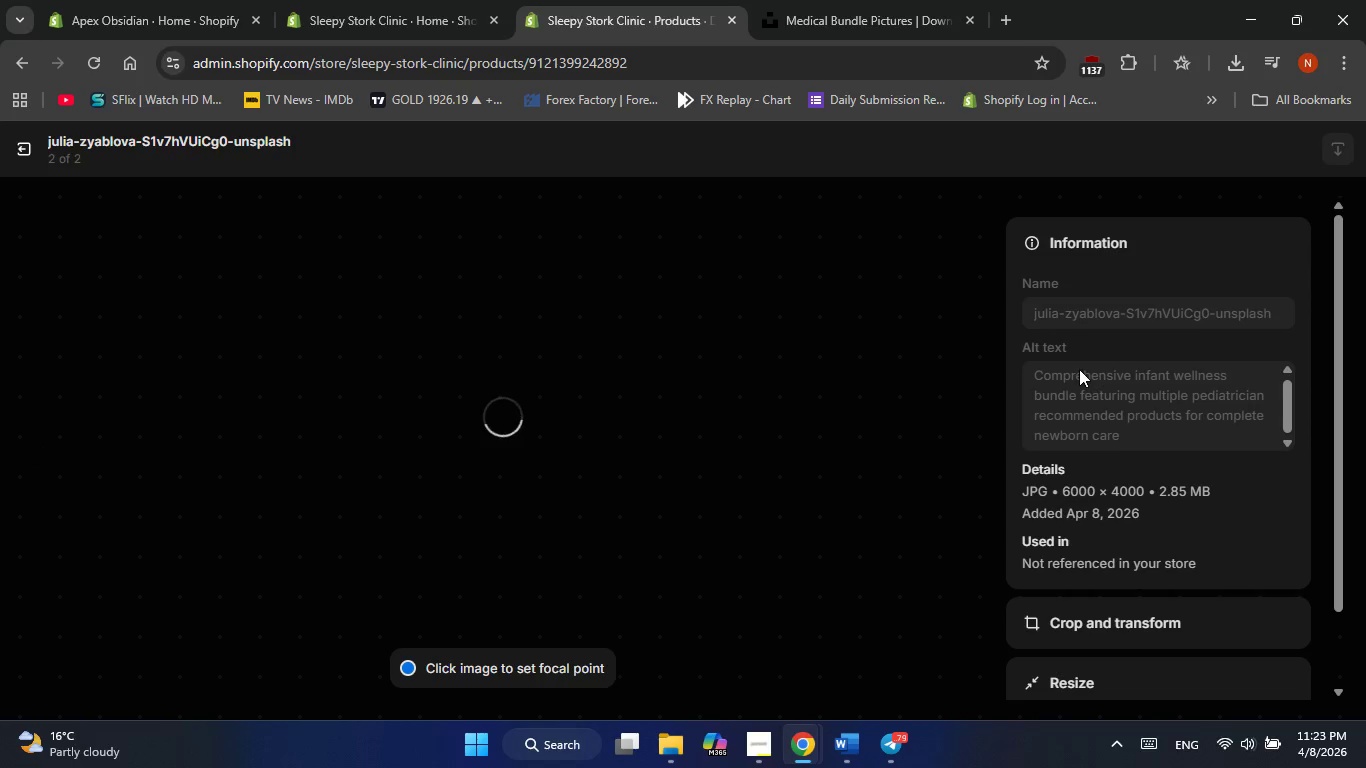 
wait(5.25)
 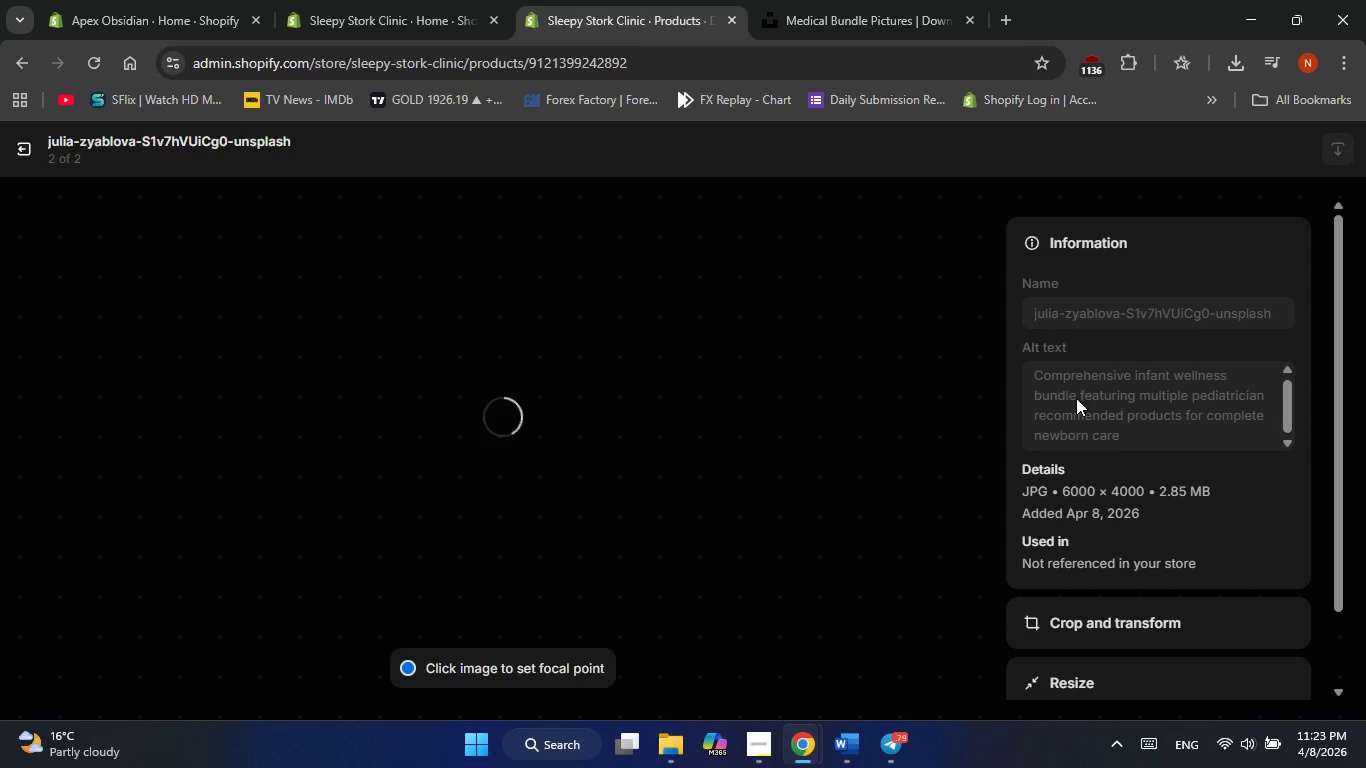 
left_click([1079, 369])
 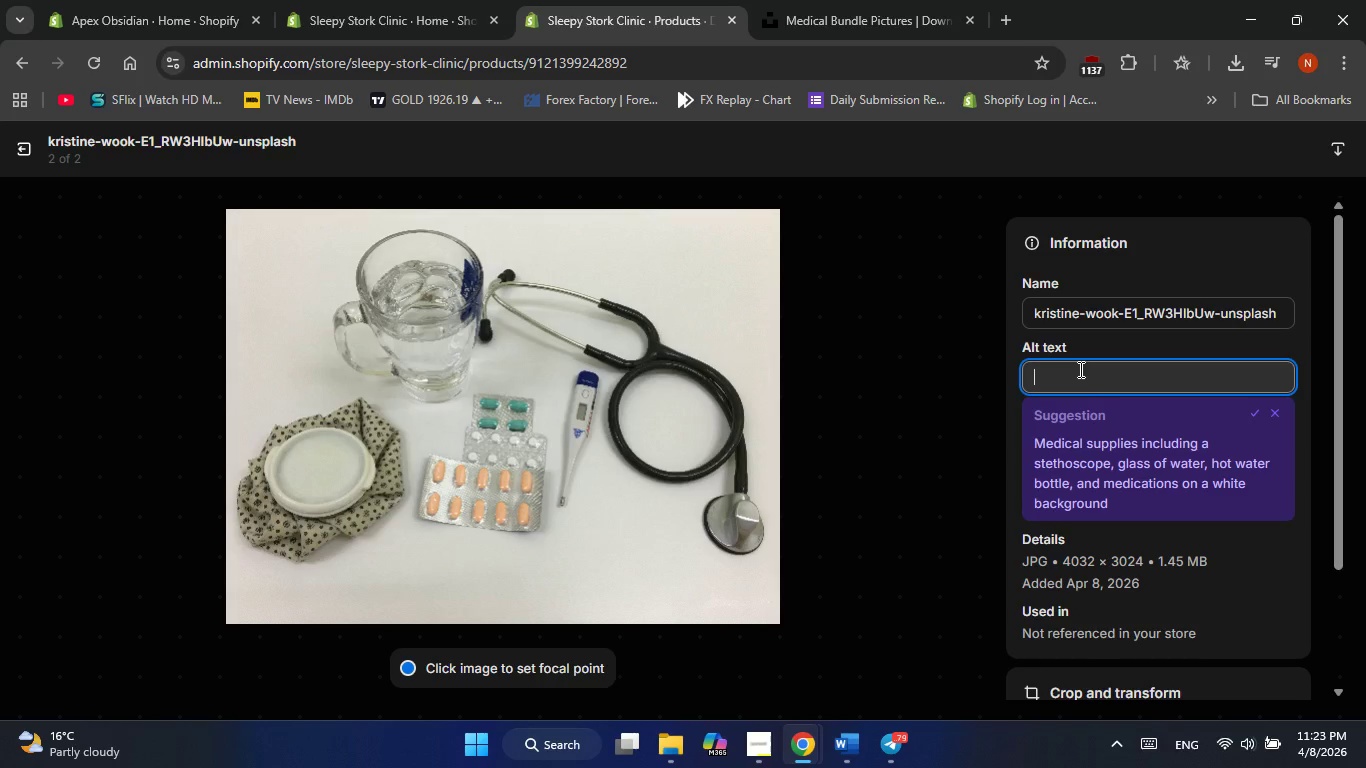 
right_click([1079, 369])
 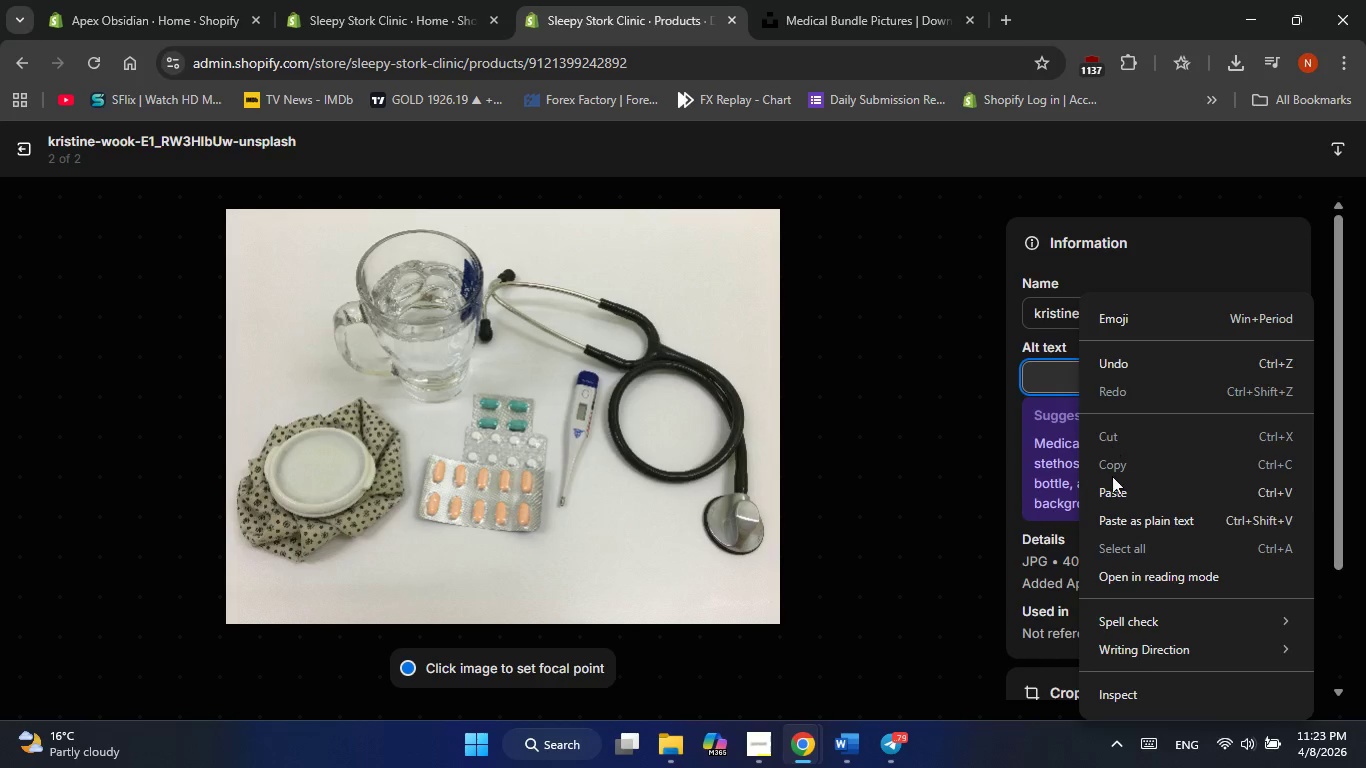 
left_click([1112, 488])
 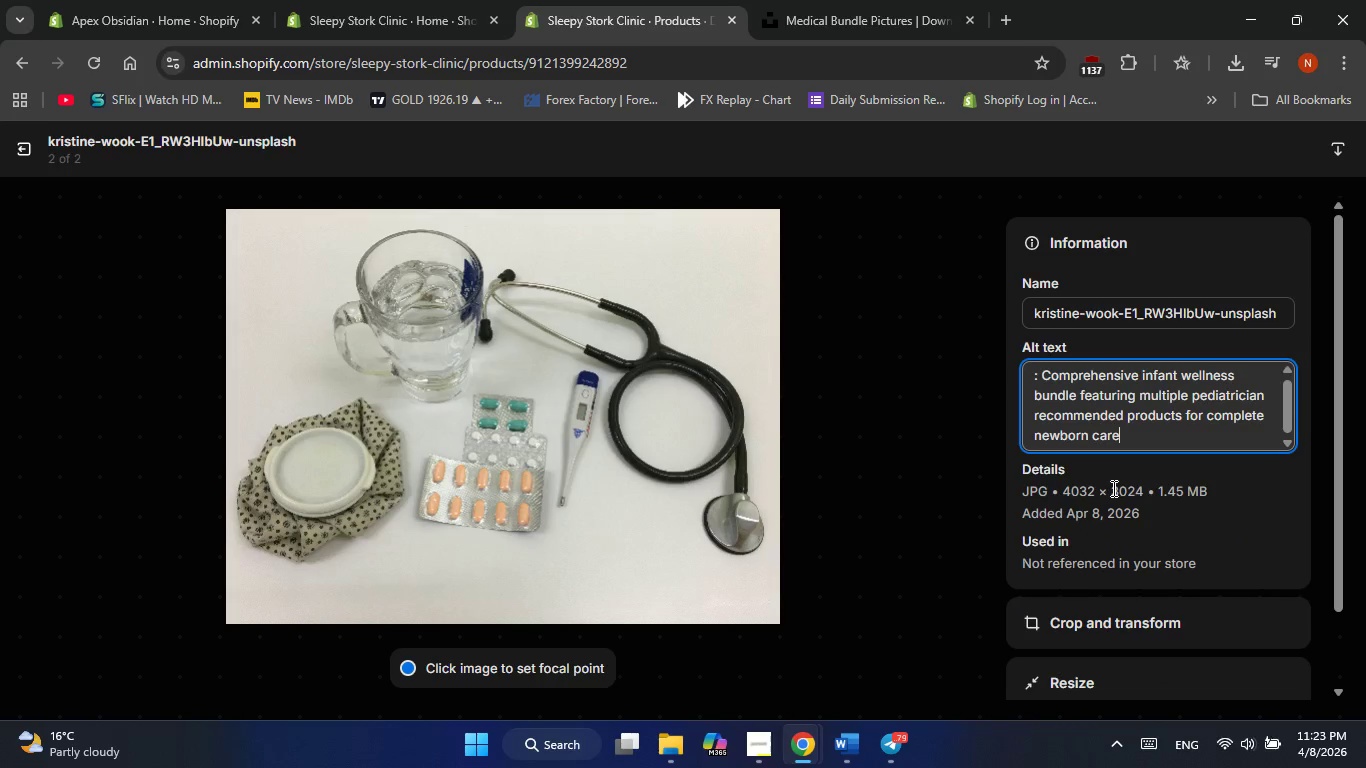 
scroll: coordinate [1112, 488], scroll_direction: up, amount: 1.0
 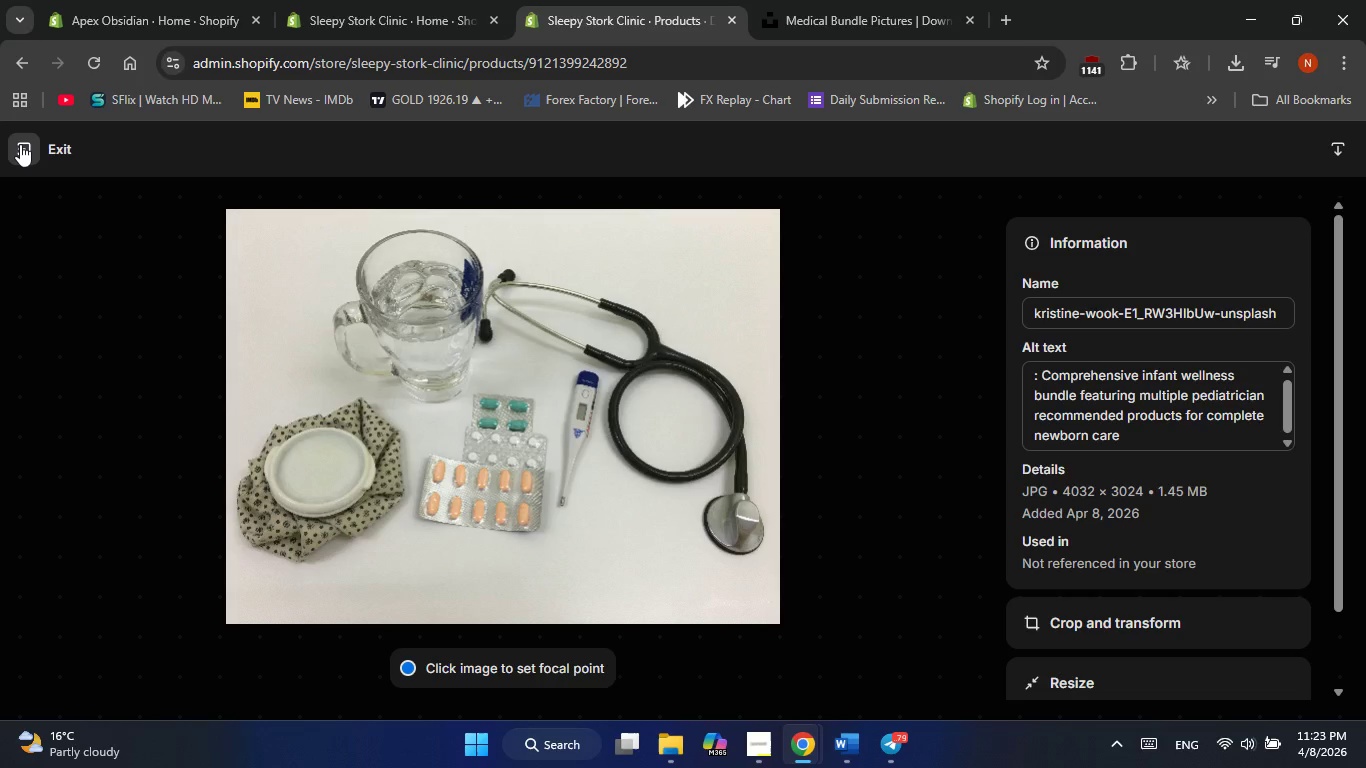 
left_click([20, 144])
 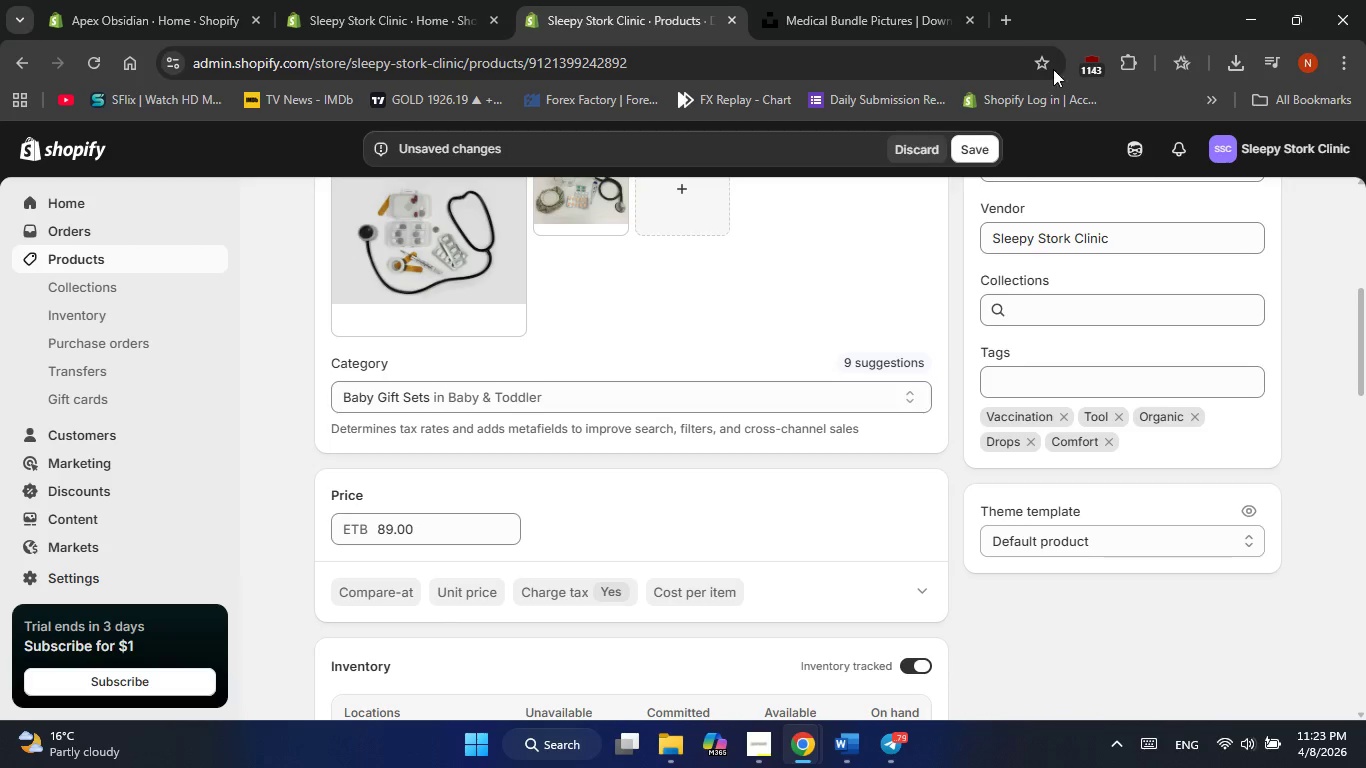 
scroll: coordinate [1060, 413], scroll_direction: down, amount: 4.0
 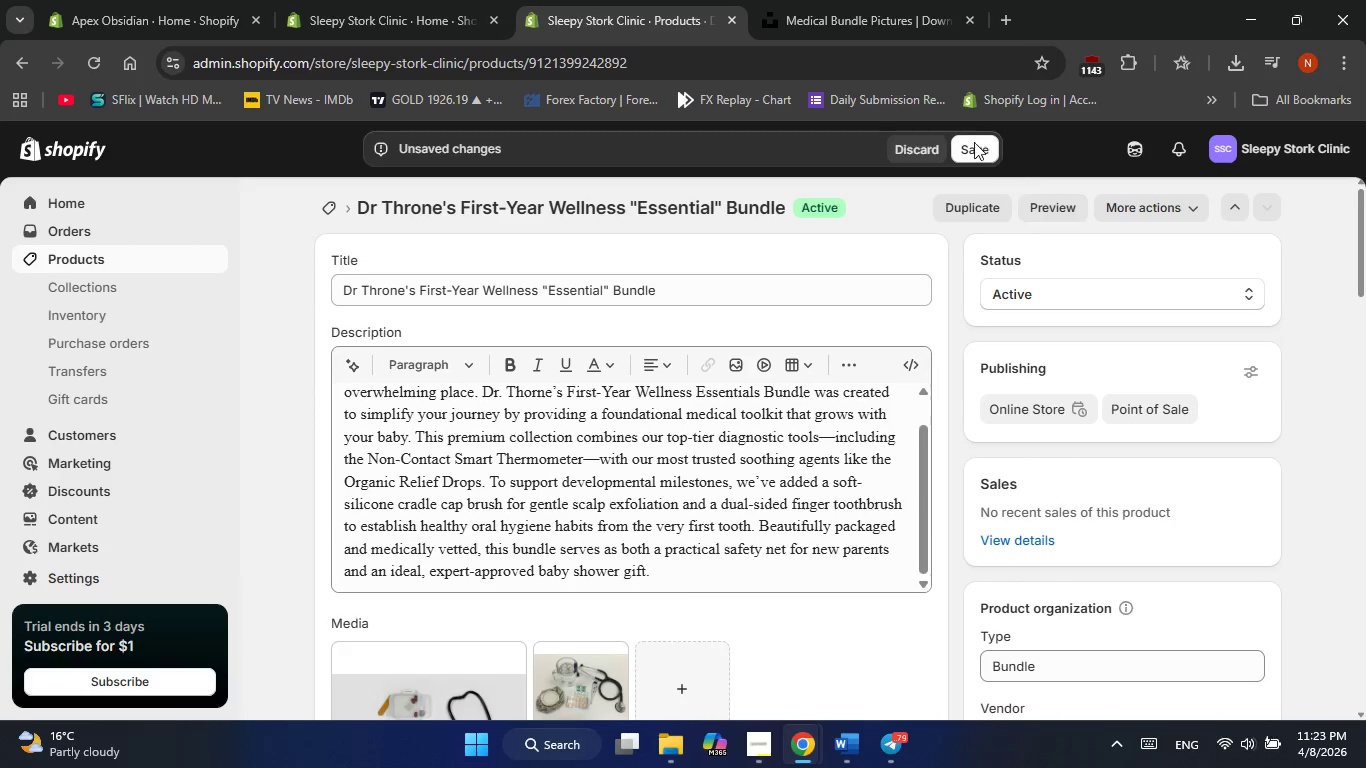 
left_click([974, 142])
 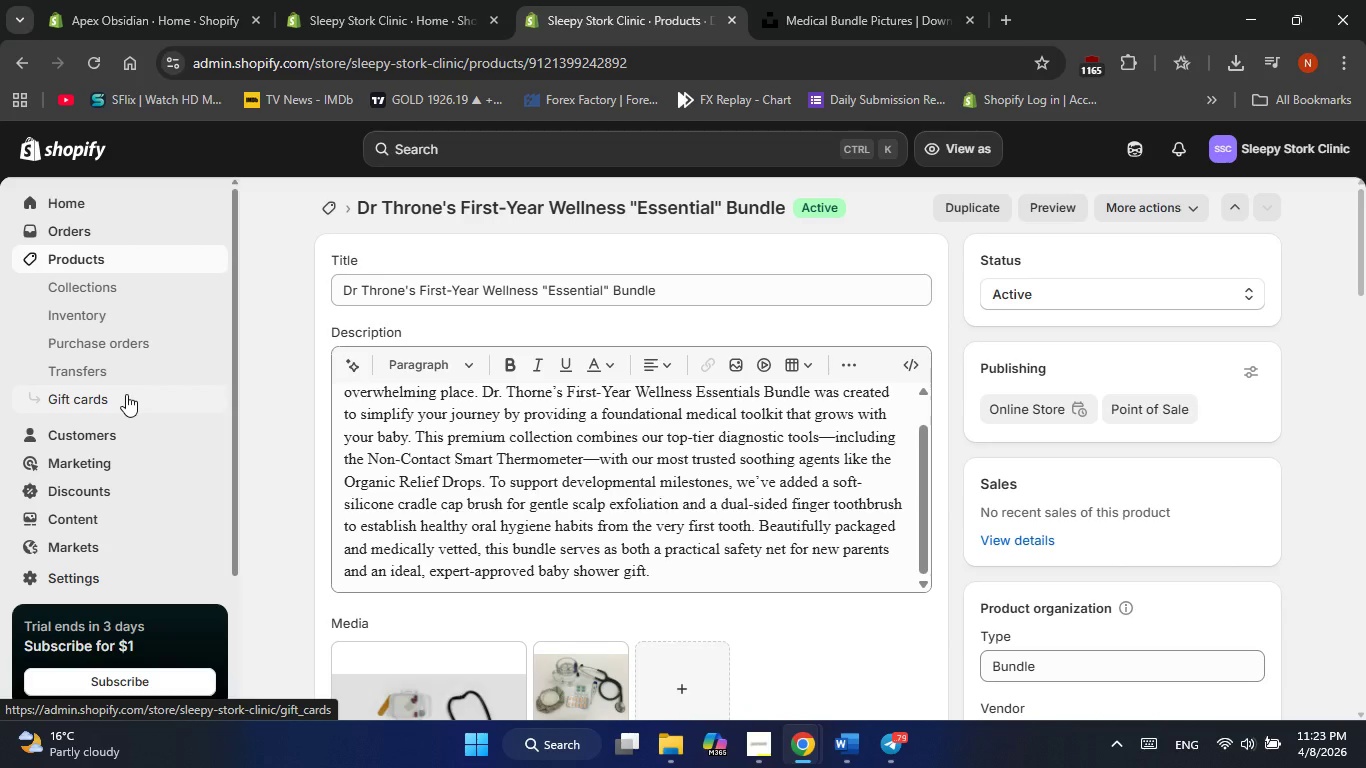 
wait(27.19)
 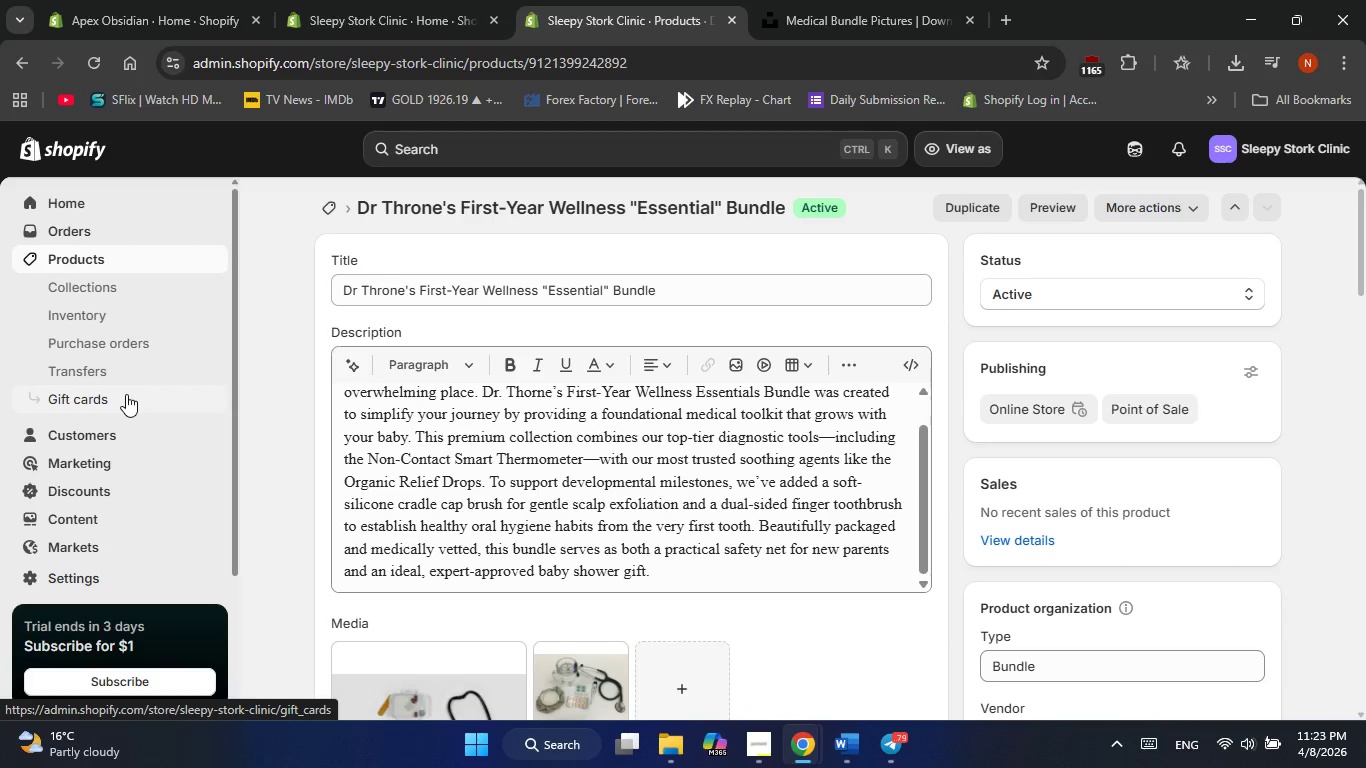 
left_click([121, 250])
 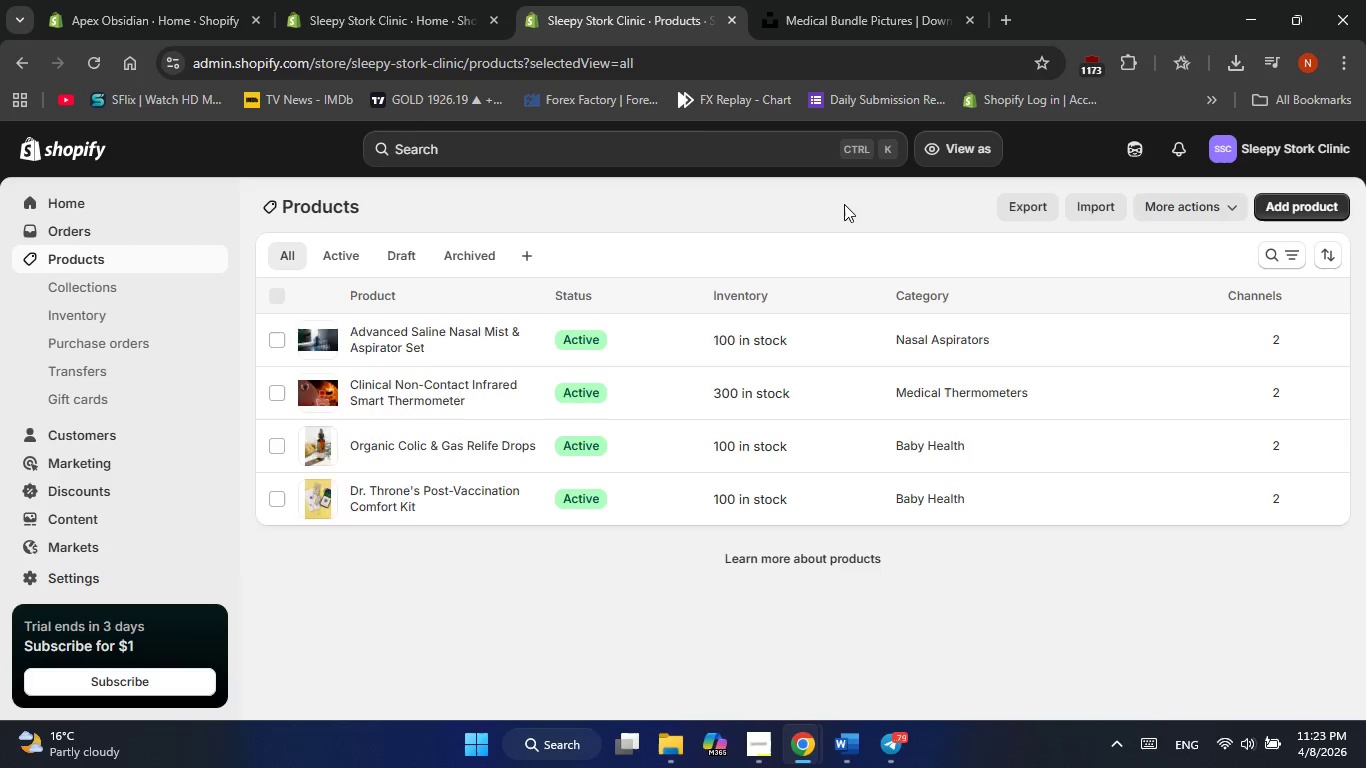 
left_click([639, 628])
 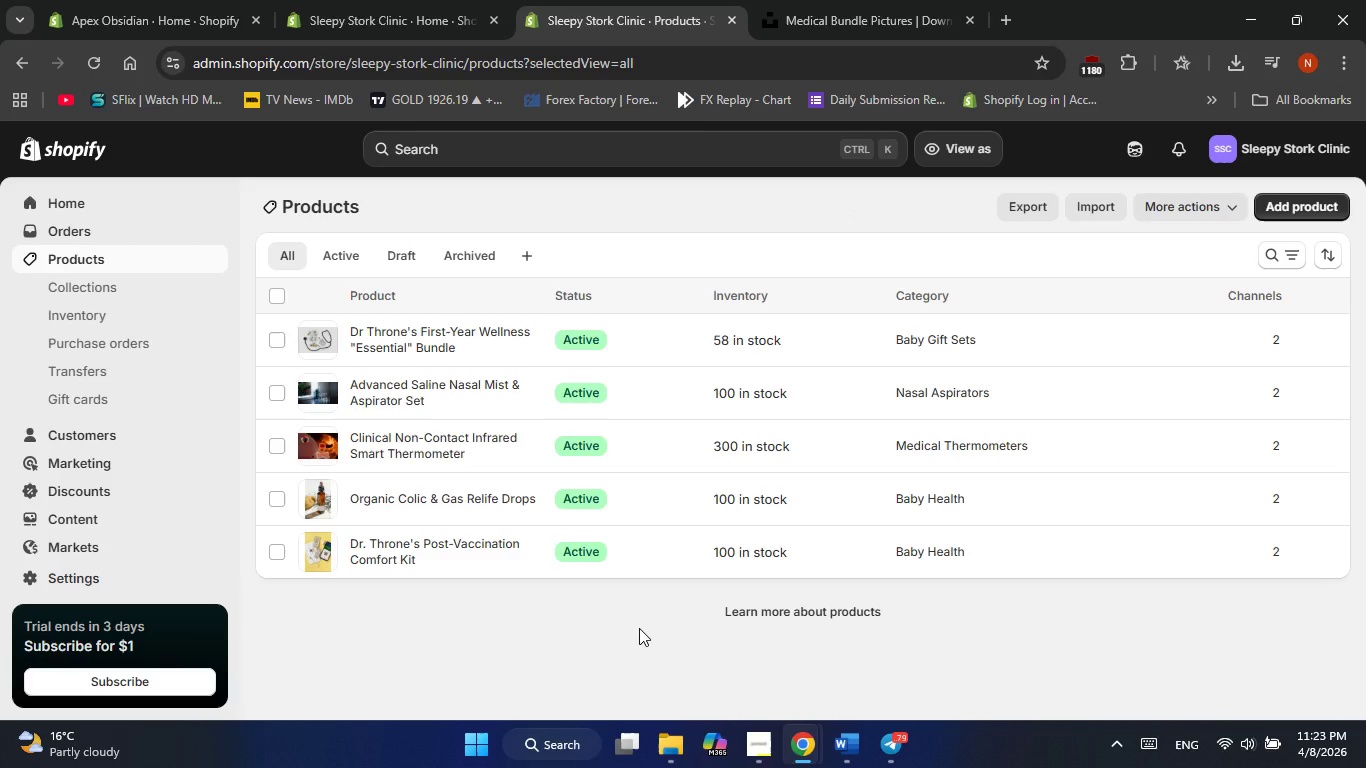 
left_click([639, 625])
 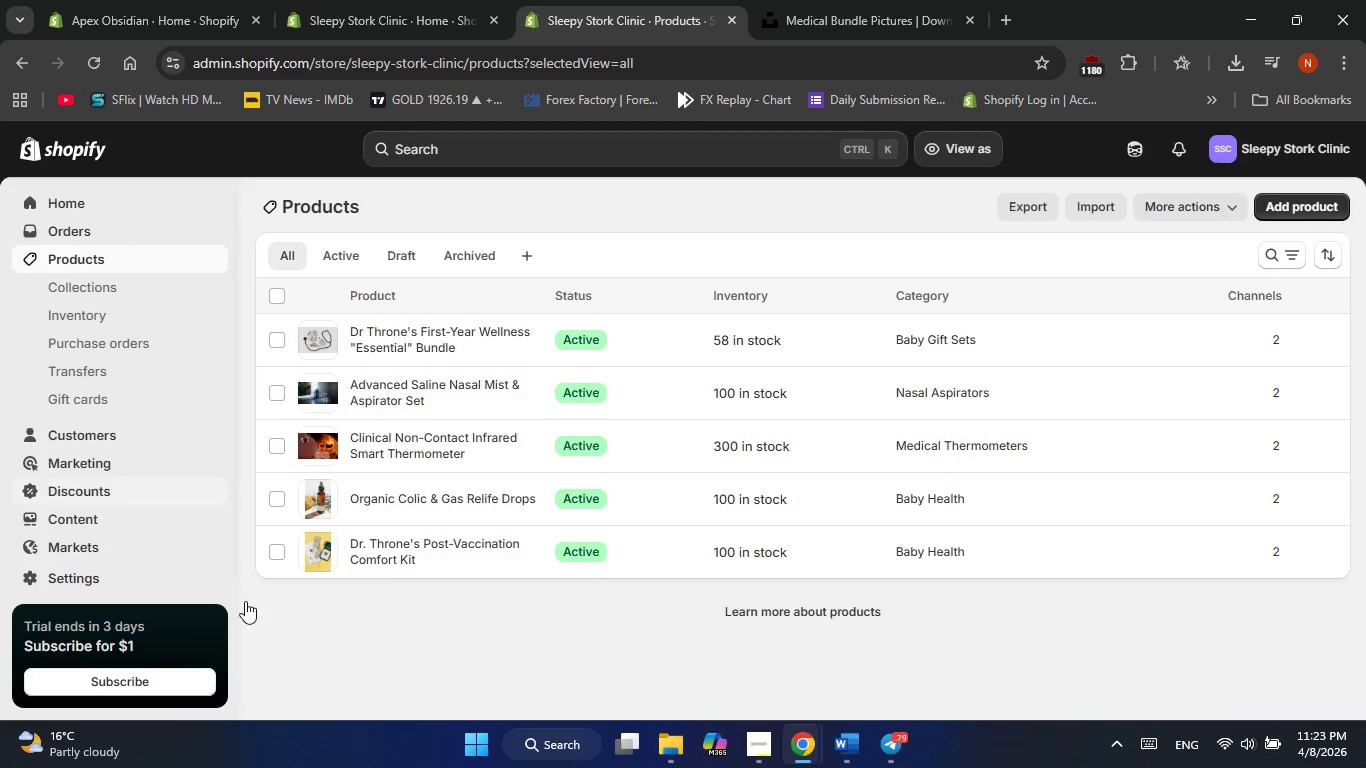 
left_click([378, 657])
 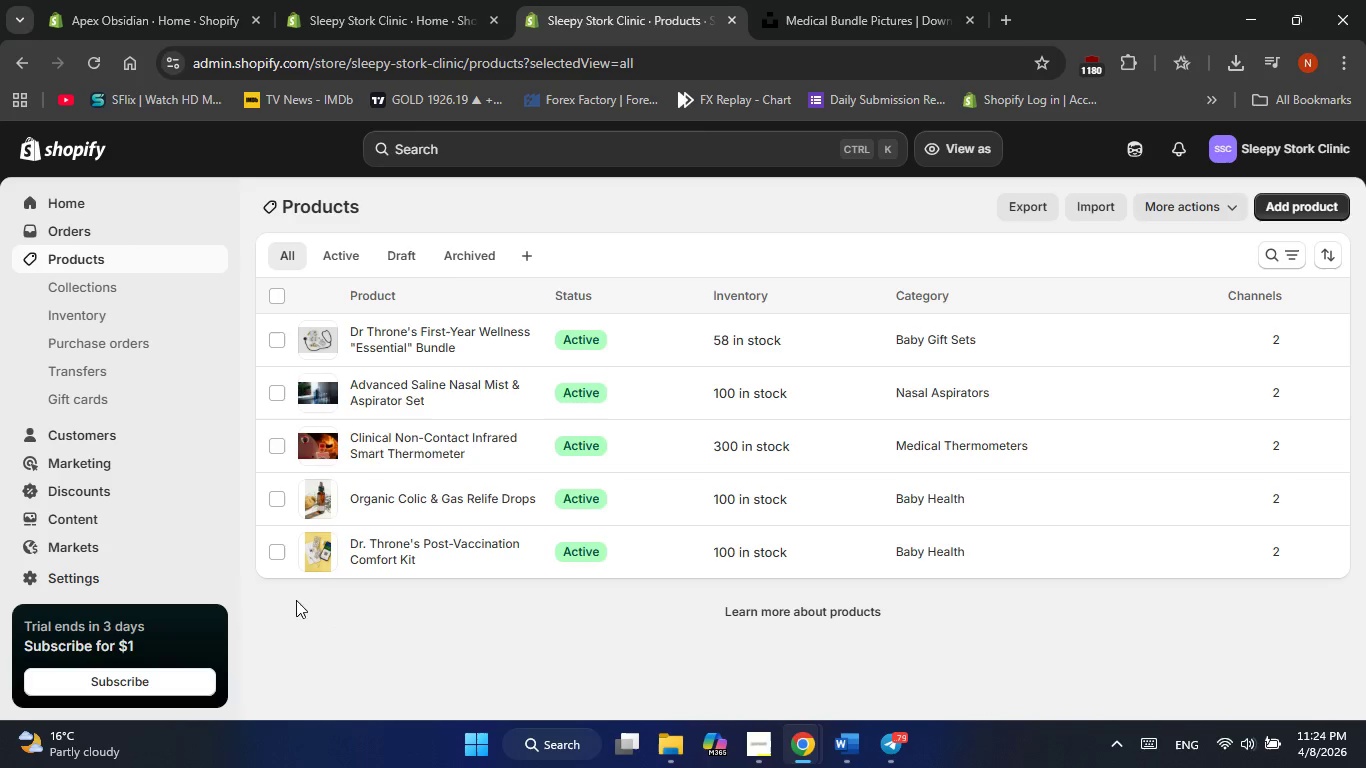 
scroll: coordinate [108, 554], scroll_direction: down, amount: 2.0
 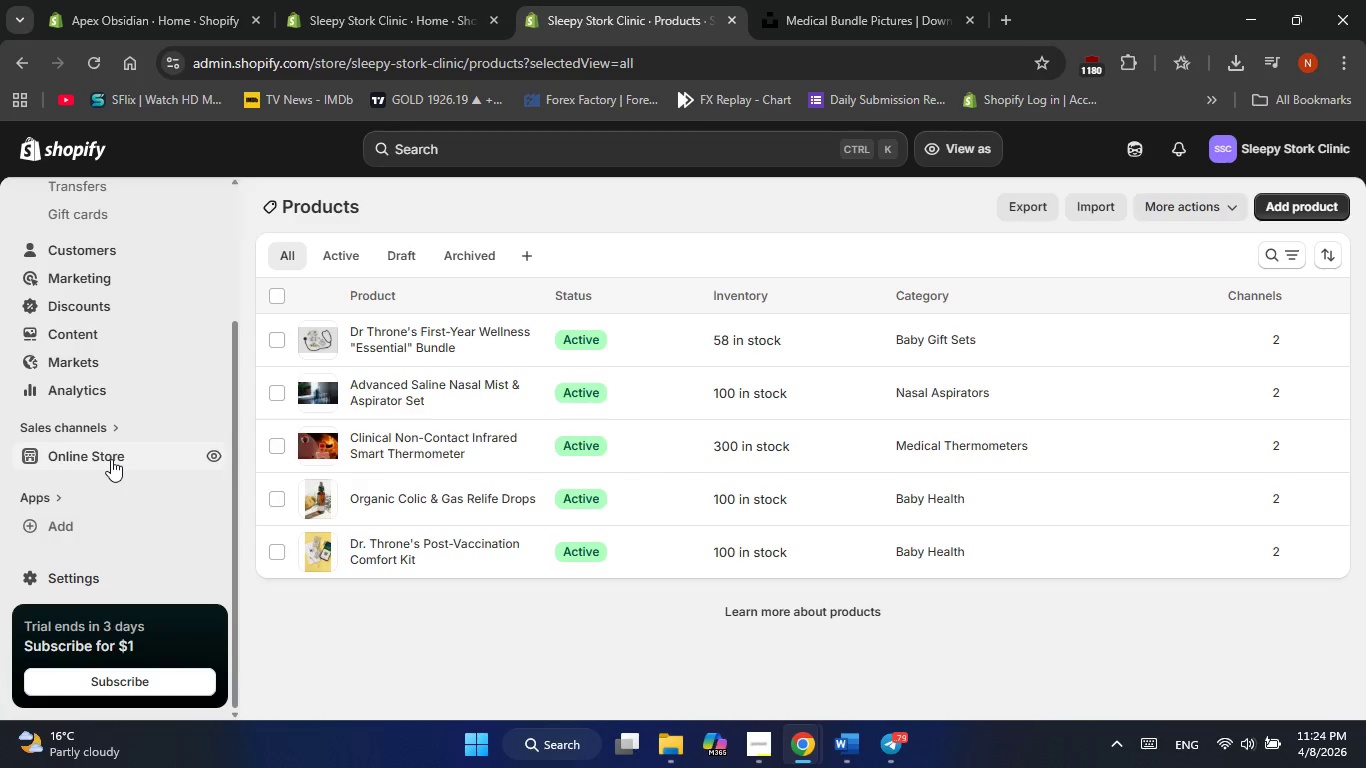 
left_click([111, 459])
 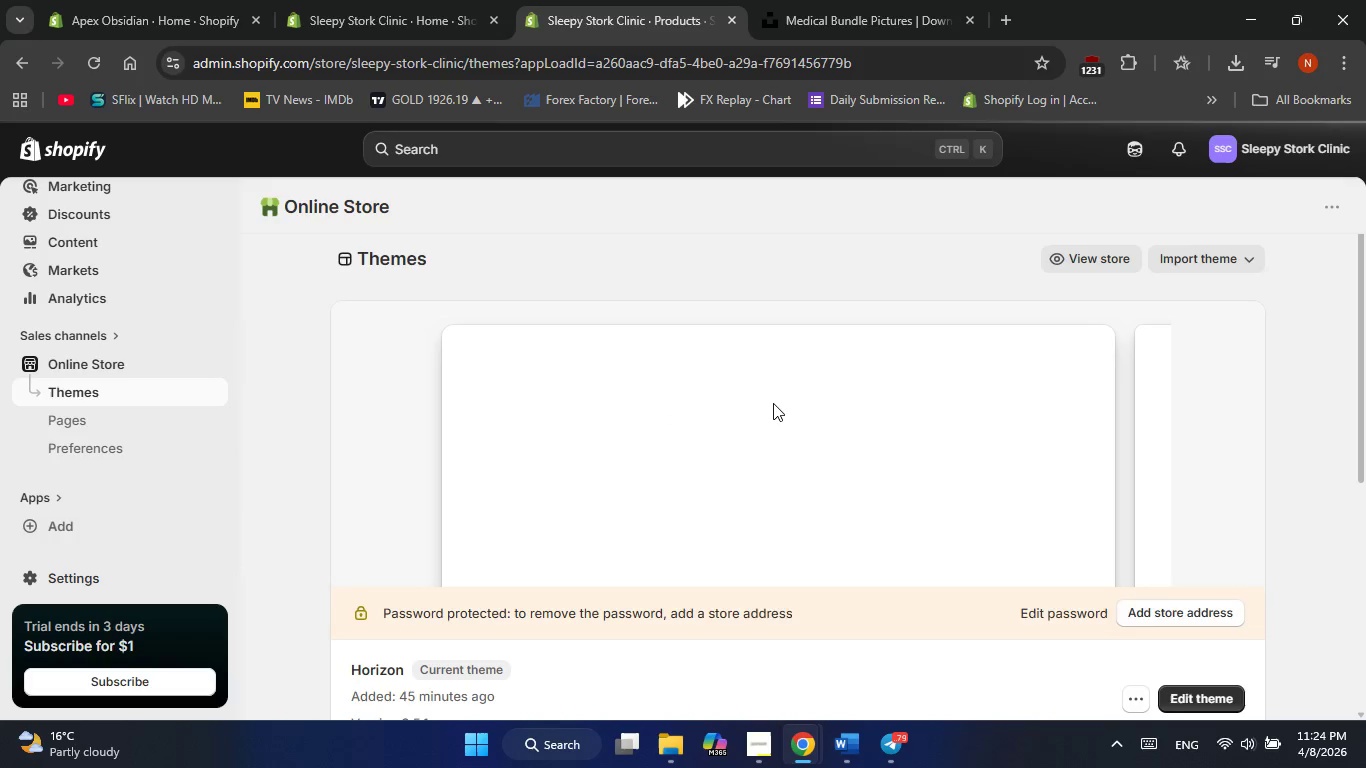 
wait(7.86)
 